 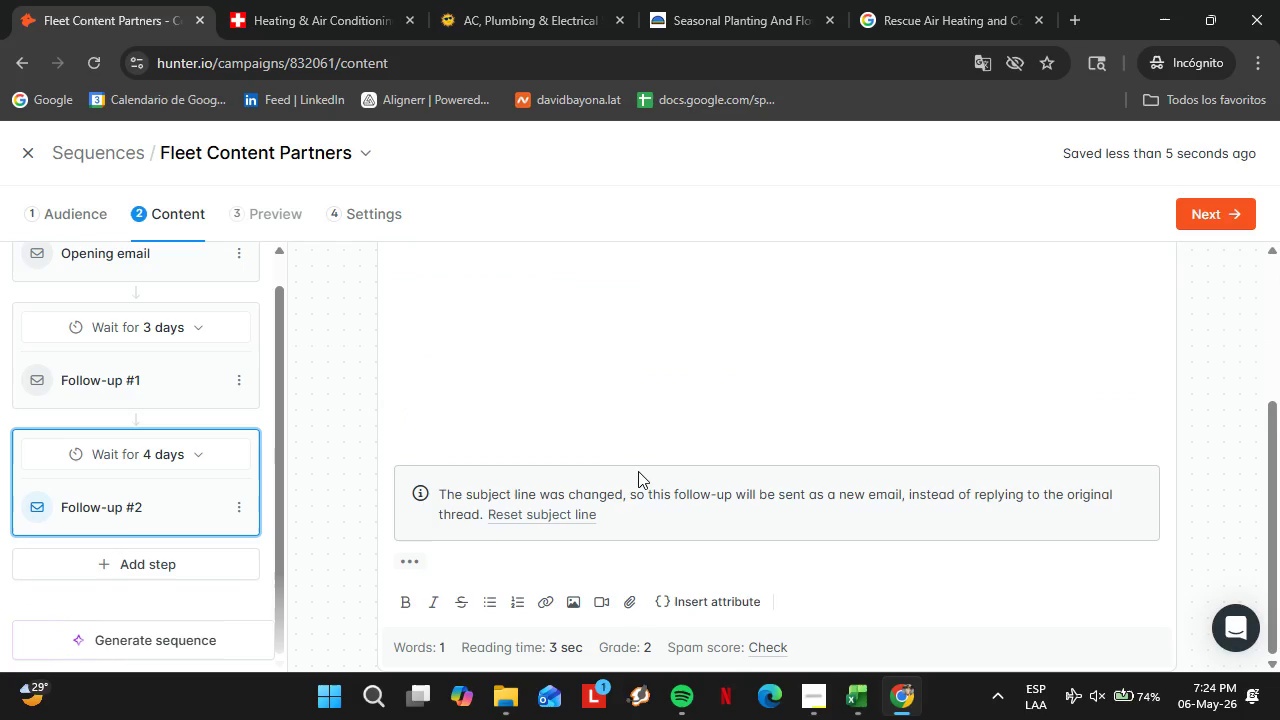 
left_click([710, 592])
 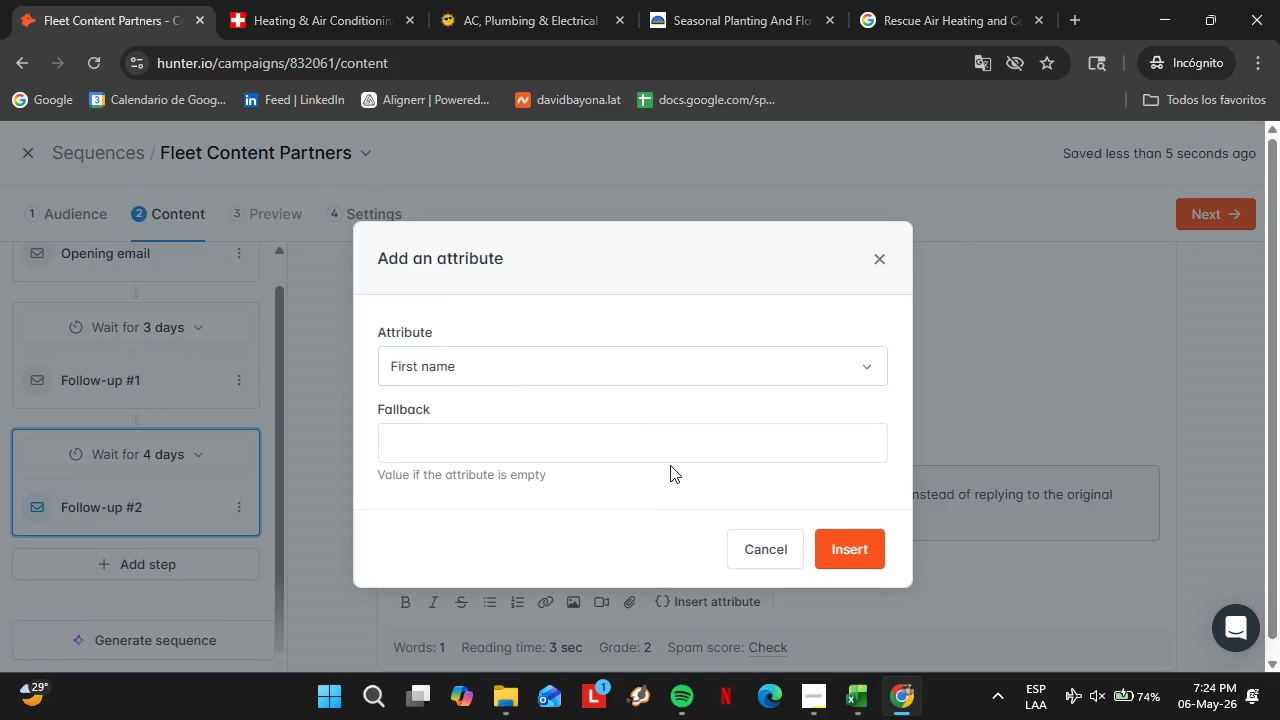 
double_click([626, 445])
 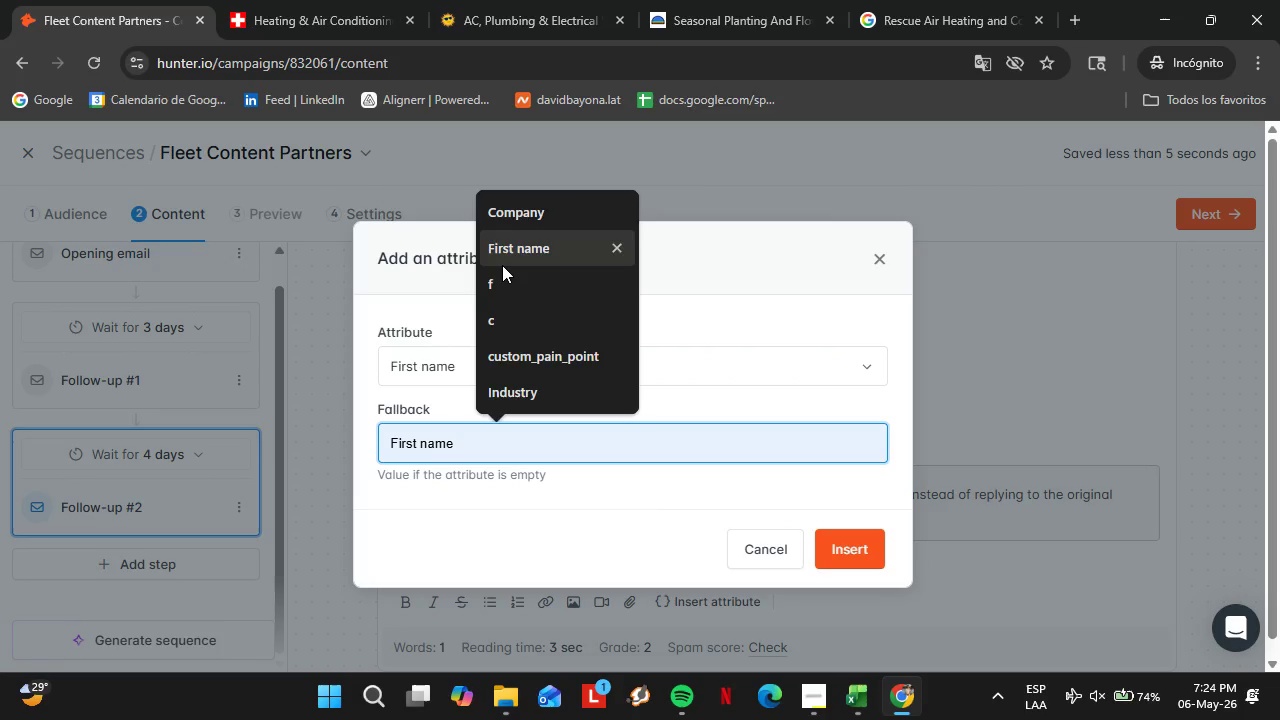 
left_click([502, 265])
 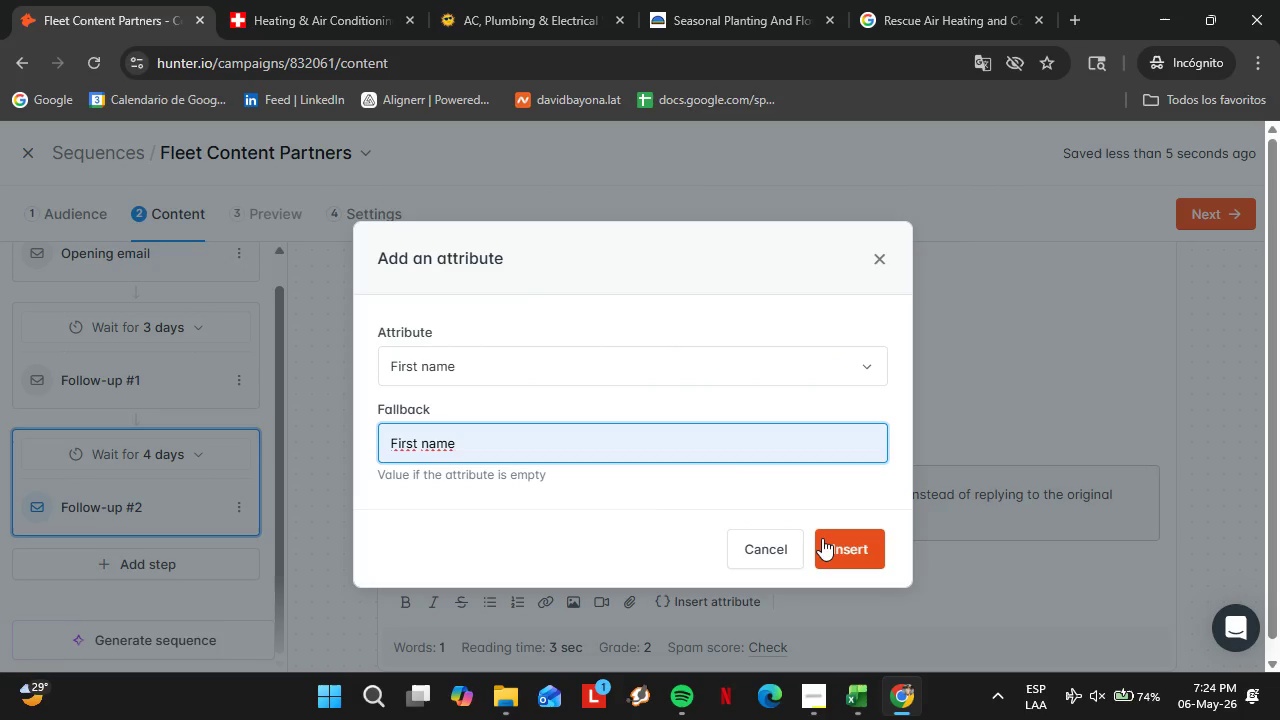 
left_click([823, 538])
 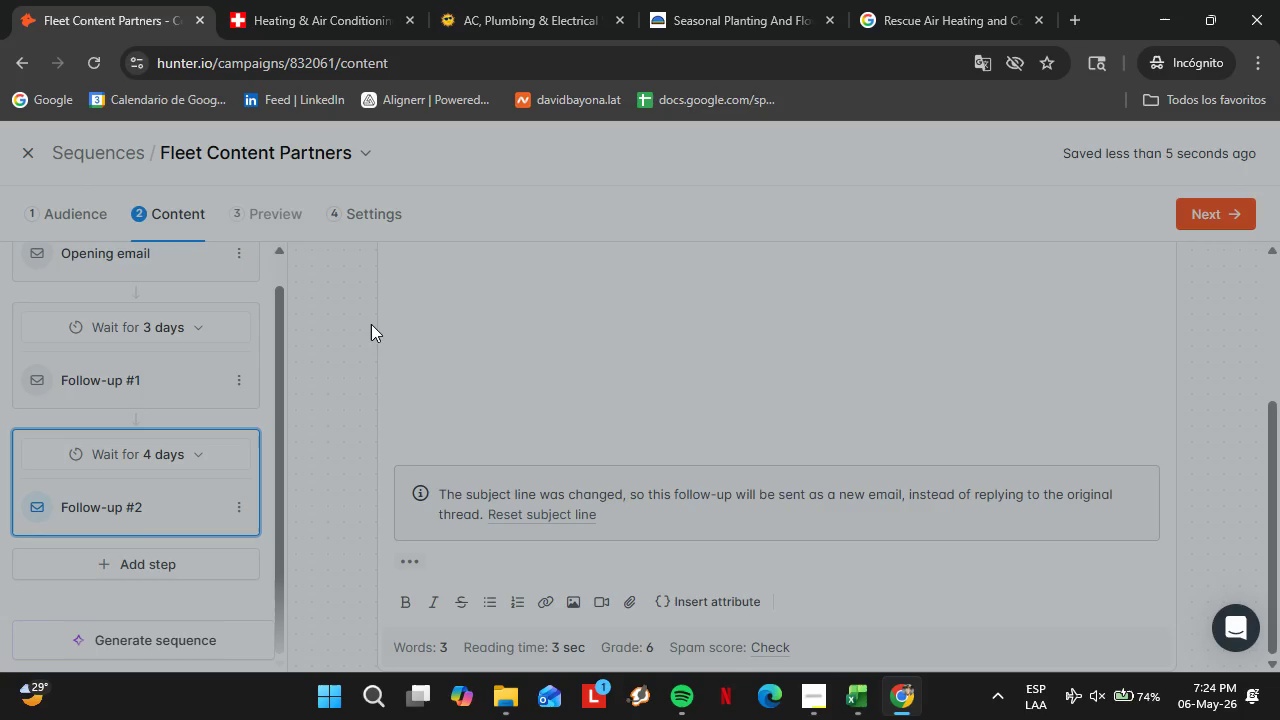 
scroll: coordinate [446, 361], scroll_direction: up, amount: 5.0
 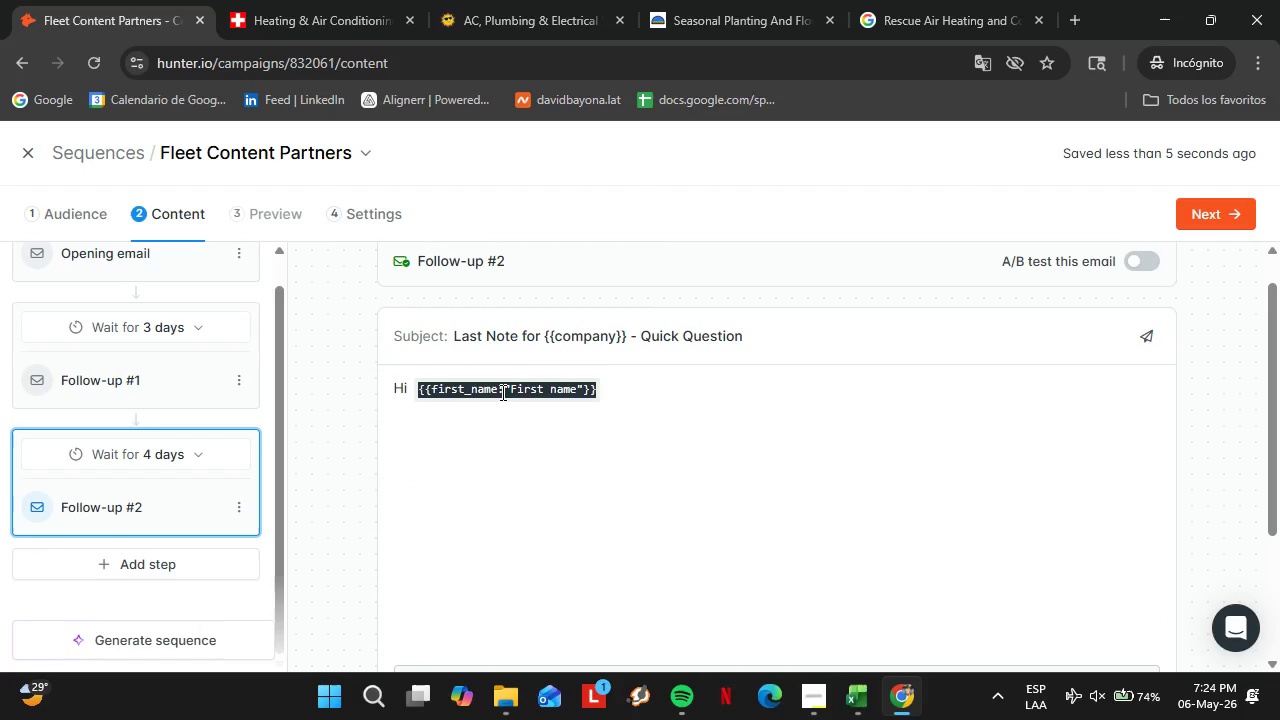 
left_click([500, 392])
 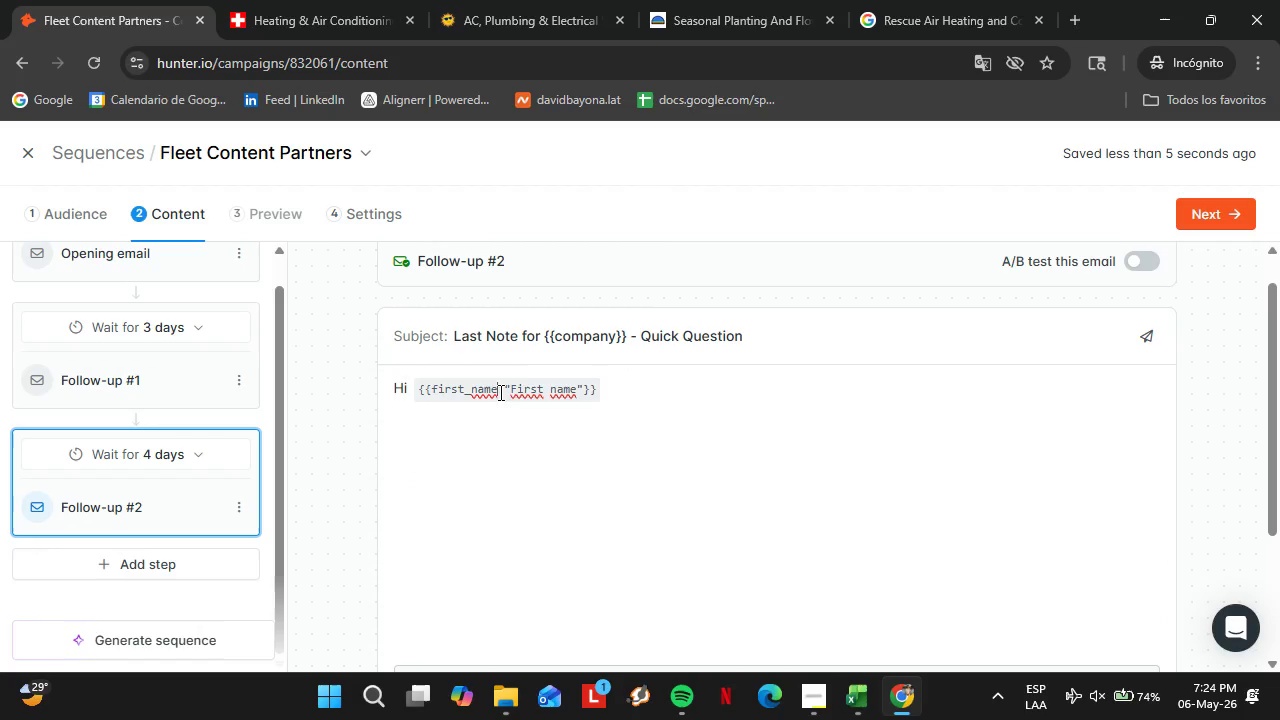 
left_click_drag(start_coordinate=[499, 392], to_coordinate=[581, 394])
 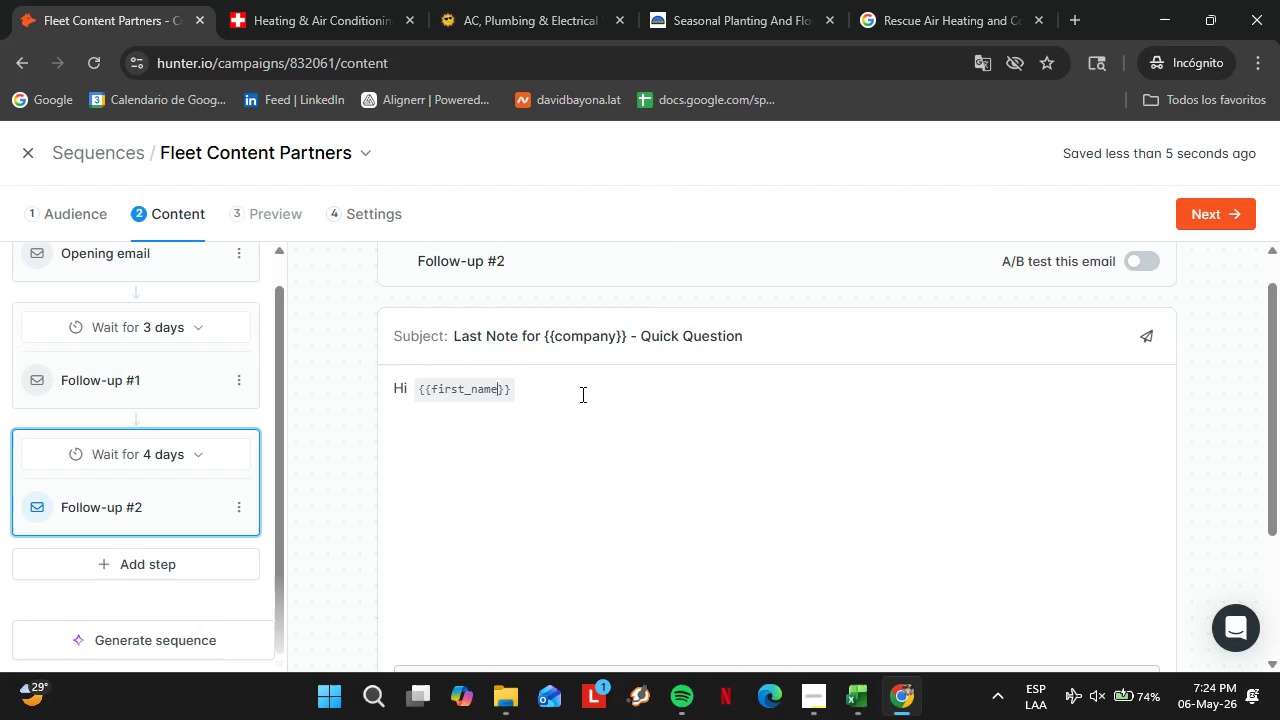 
key(Backspace)
 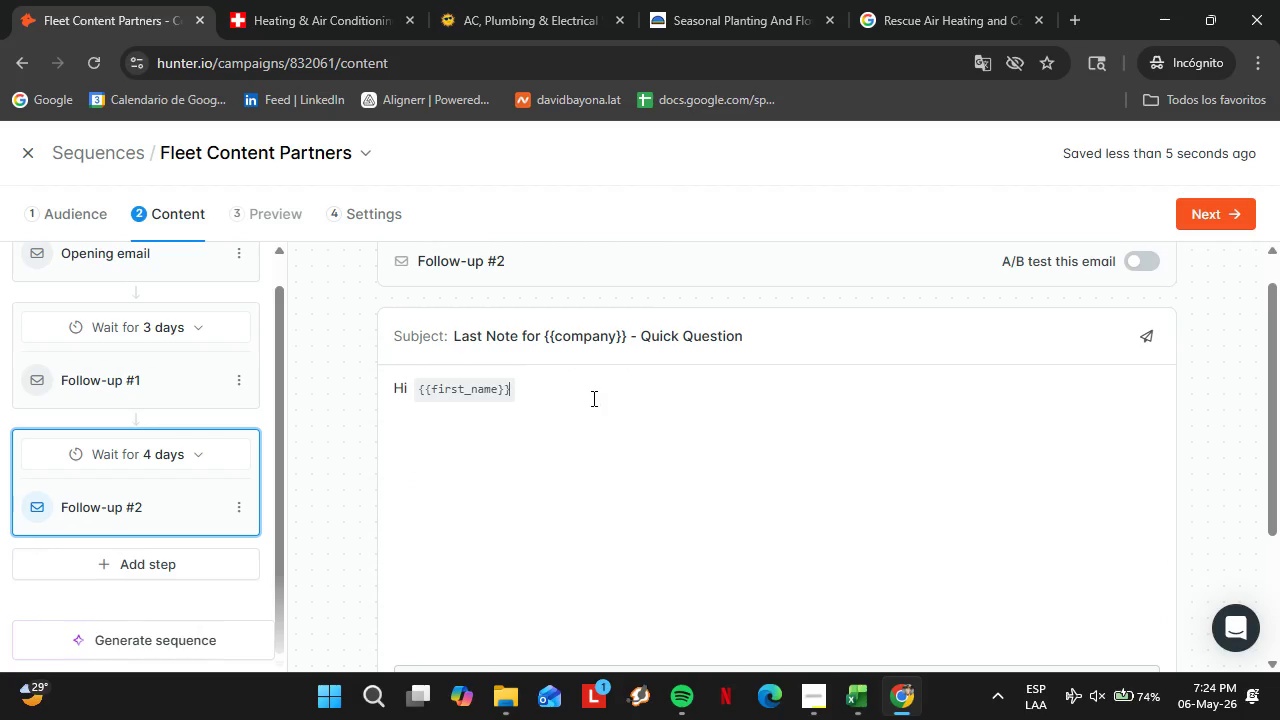 
left_click([592, 398])
 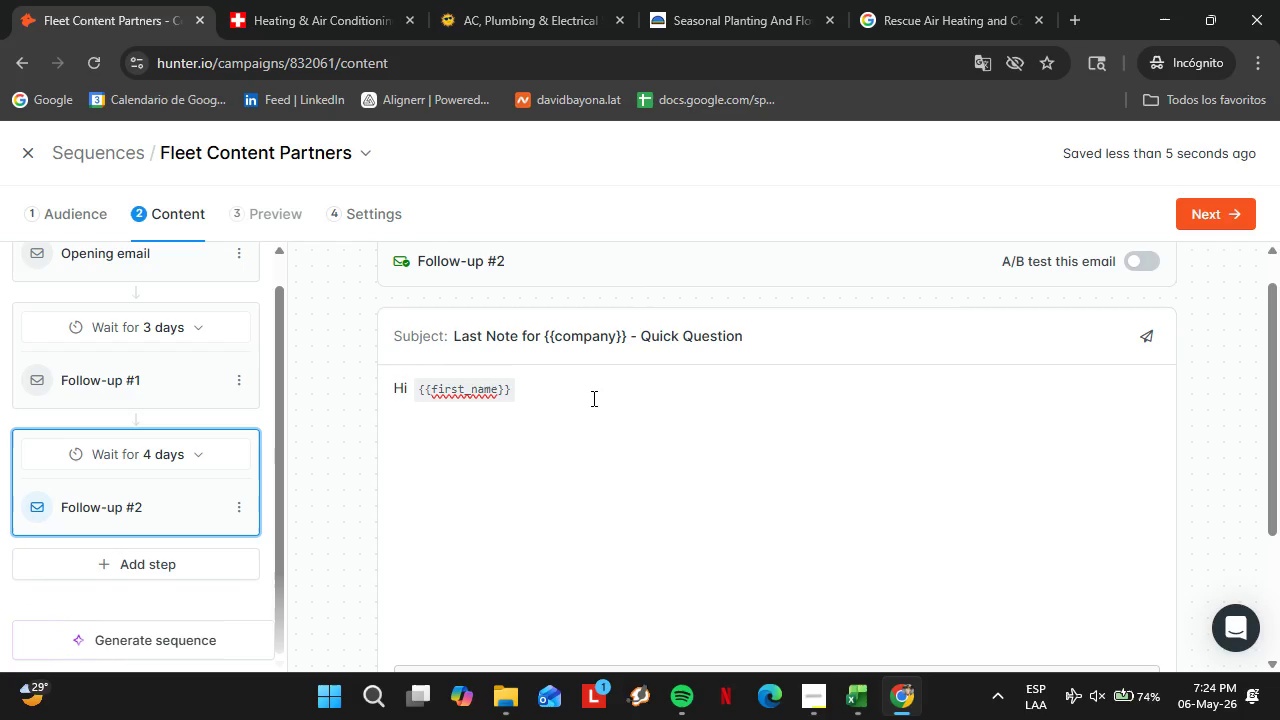 
key(Comma)
 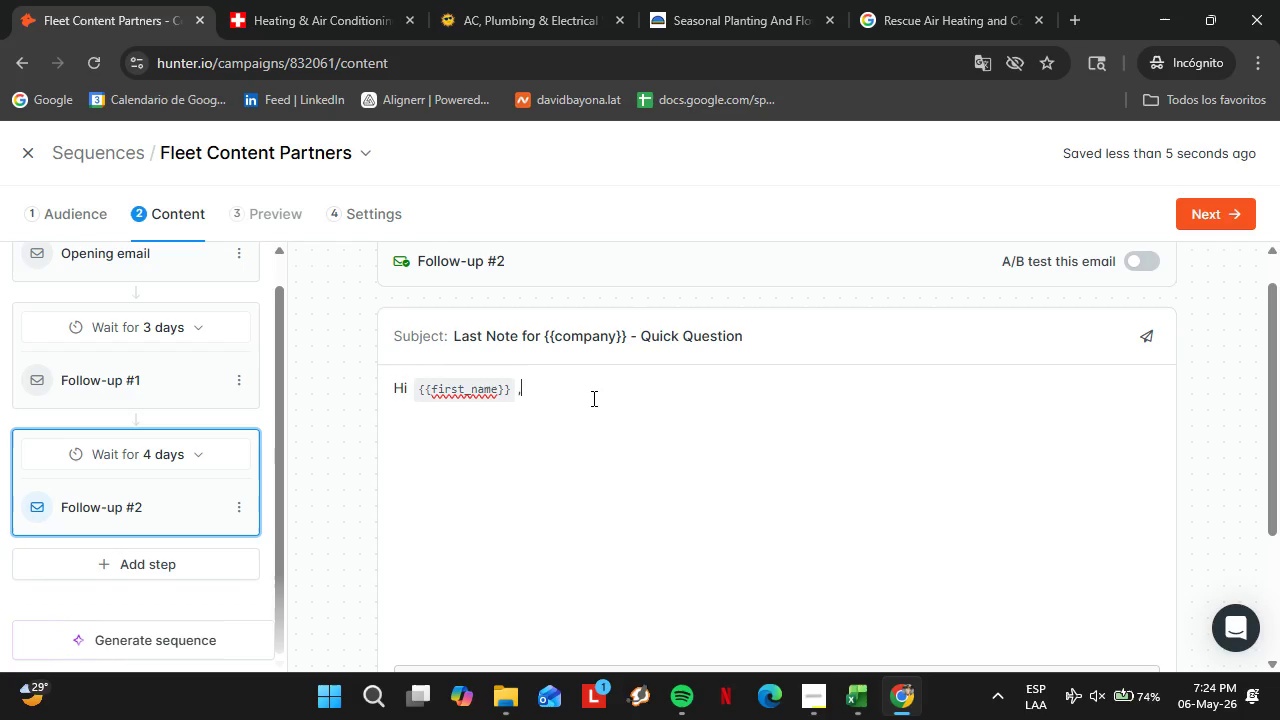 
key(Shift+Enter)
 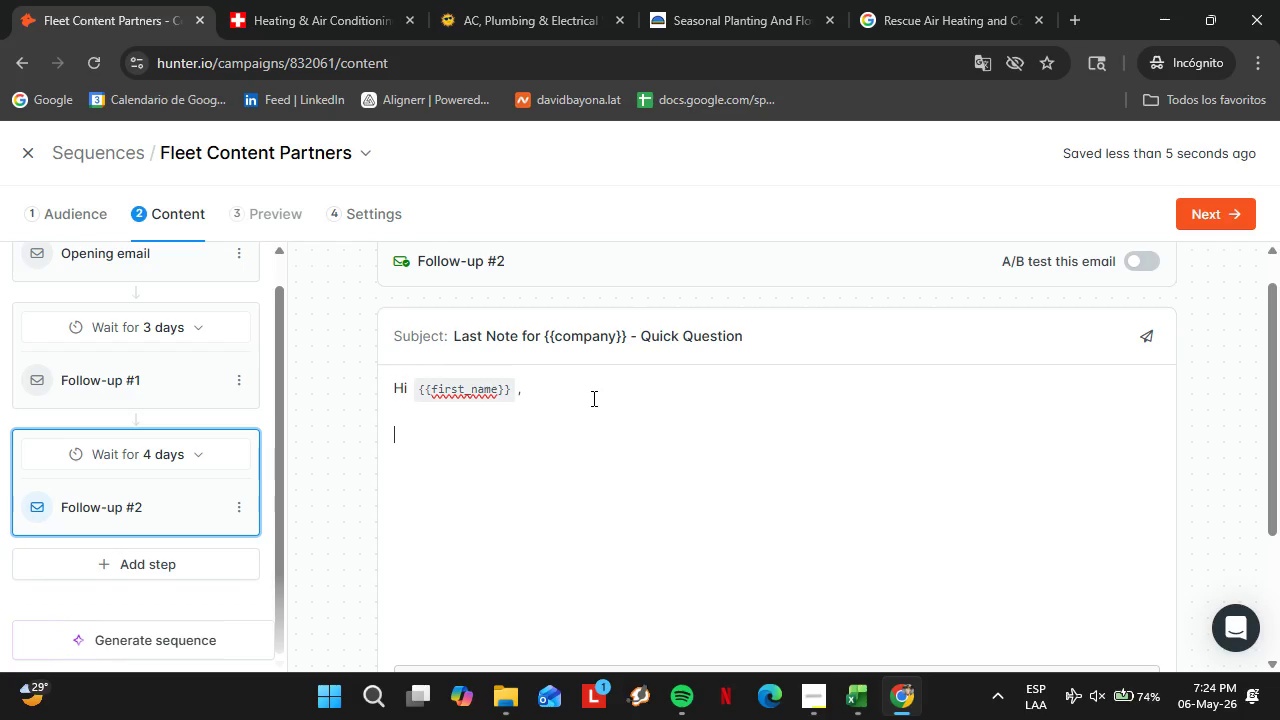 
key(Shift+Enter)
 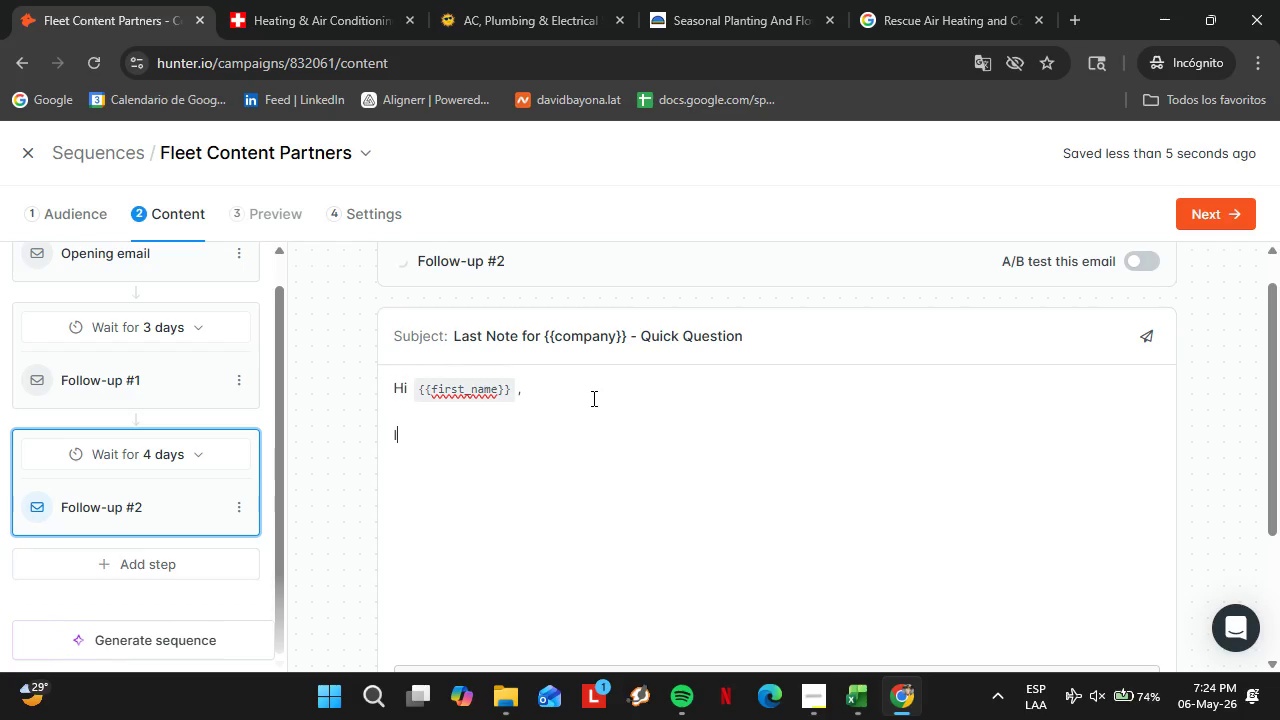 
type(I[ll keep this short - I know you0)
key(Backspace)
type([re busy running )
 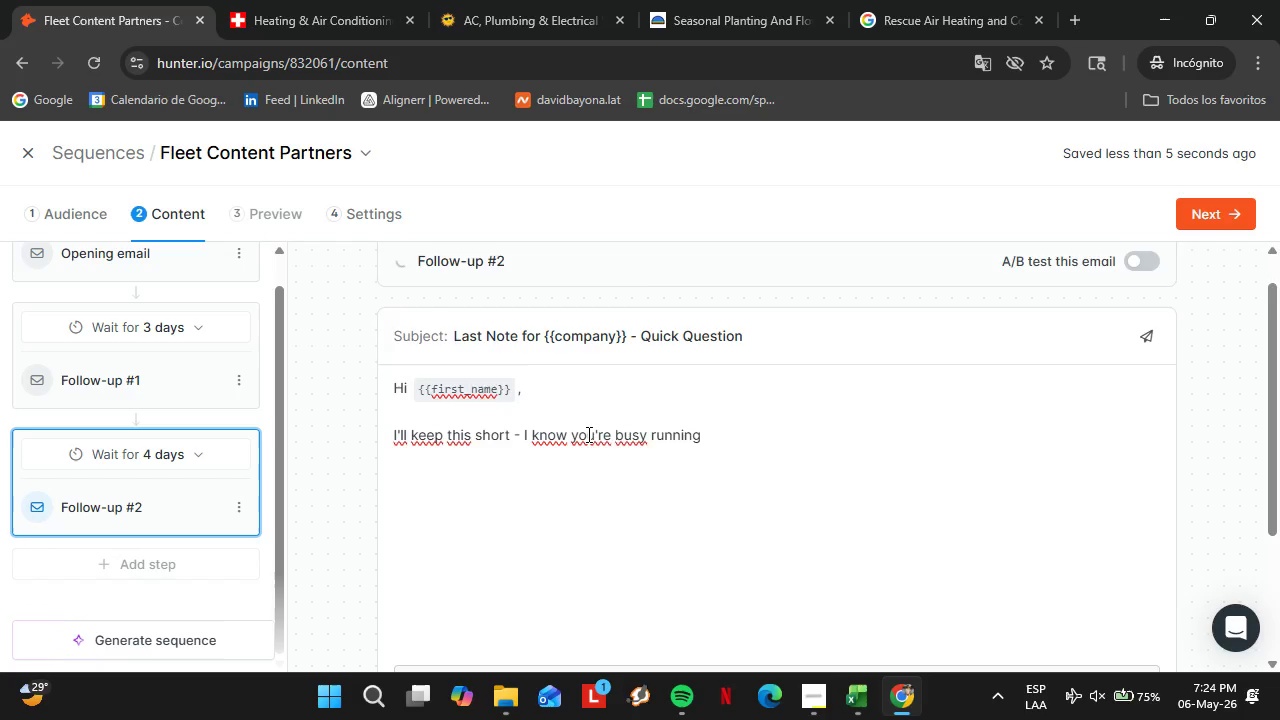 
scroll: coordinate [735, 429], scroll_direction: down, amount: 8.0
 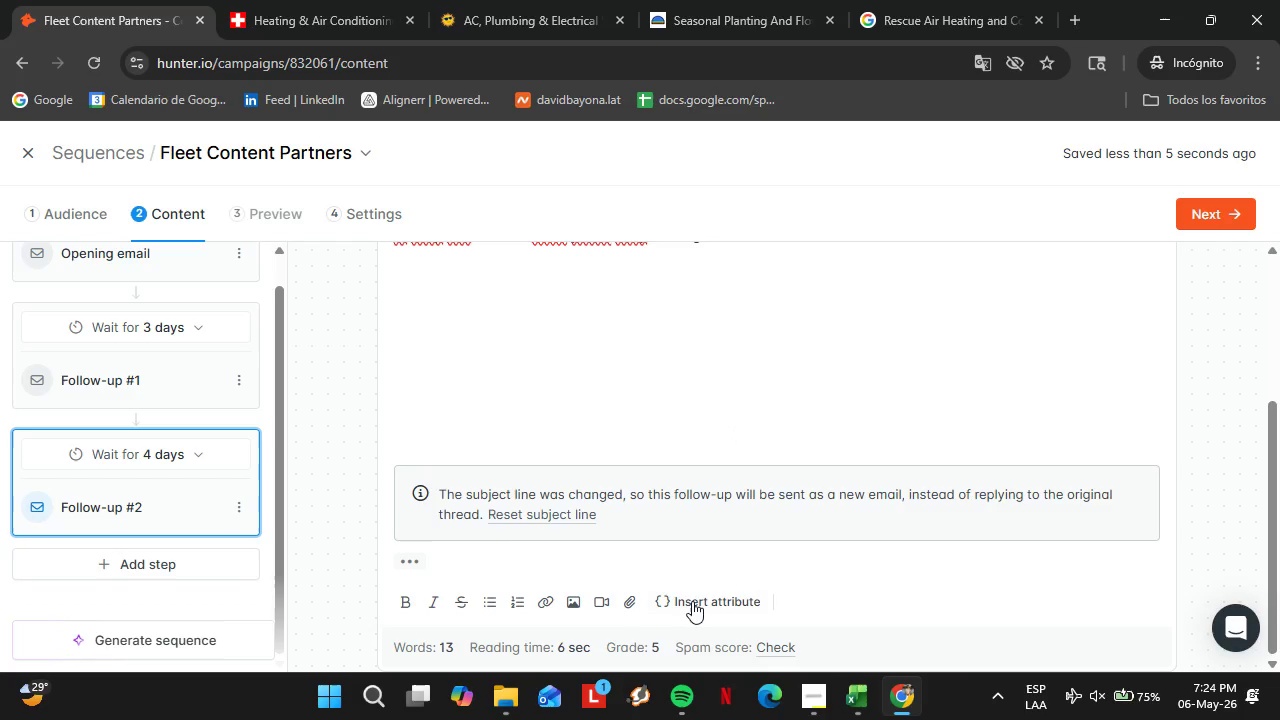 
double_click([693, 601])
 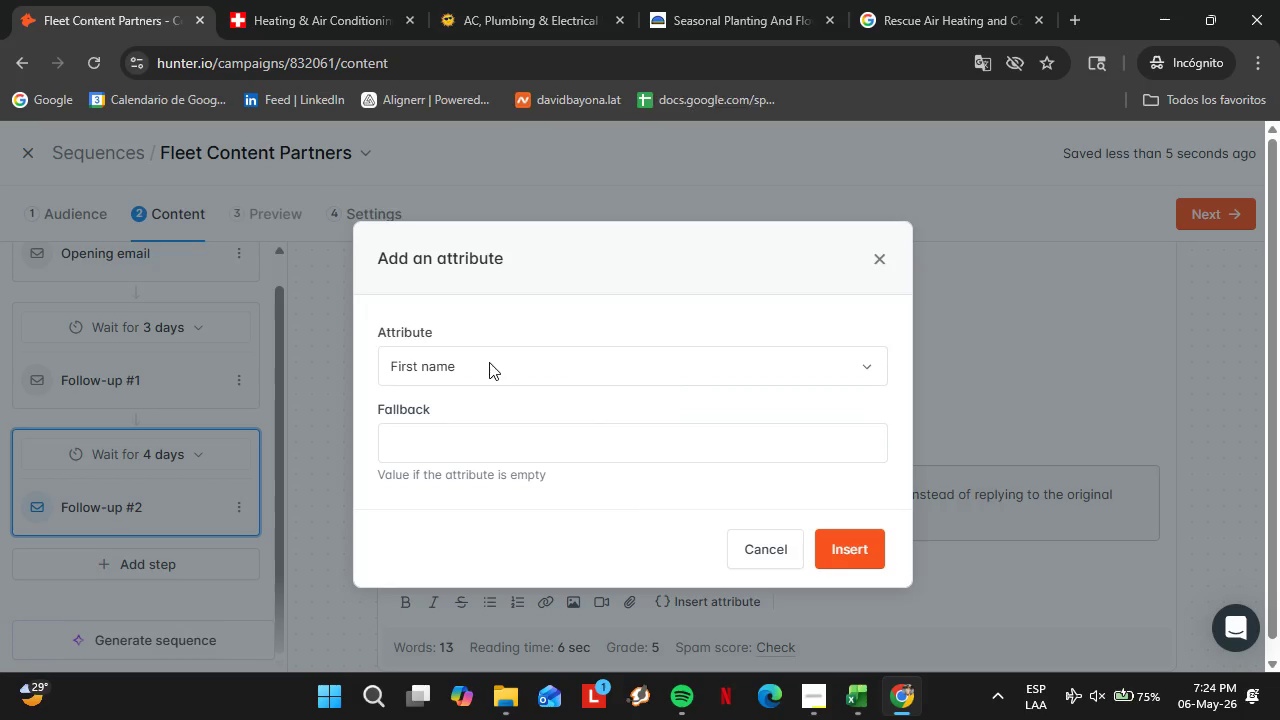 
left_click([489, 362])
 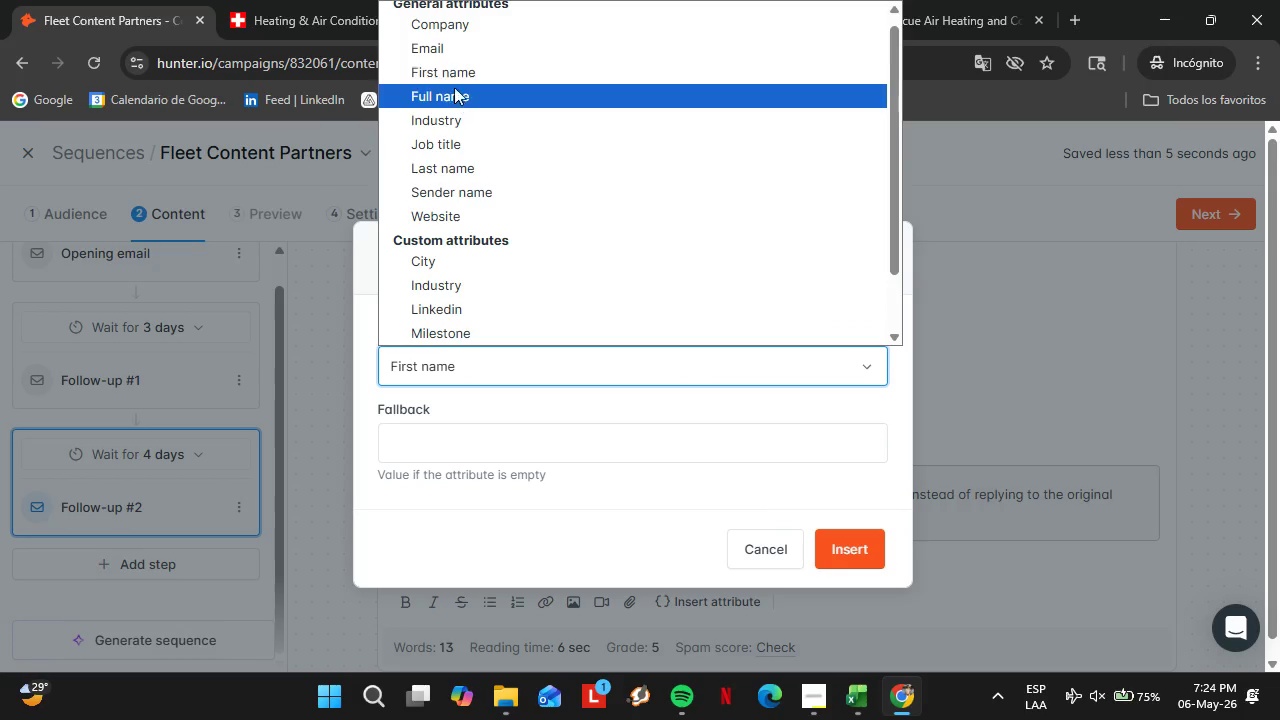 
left_click([445, 31])
 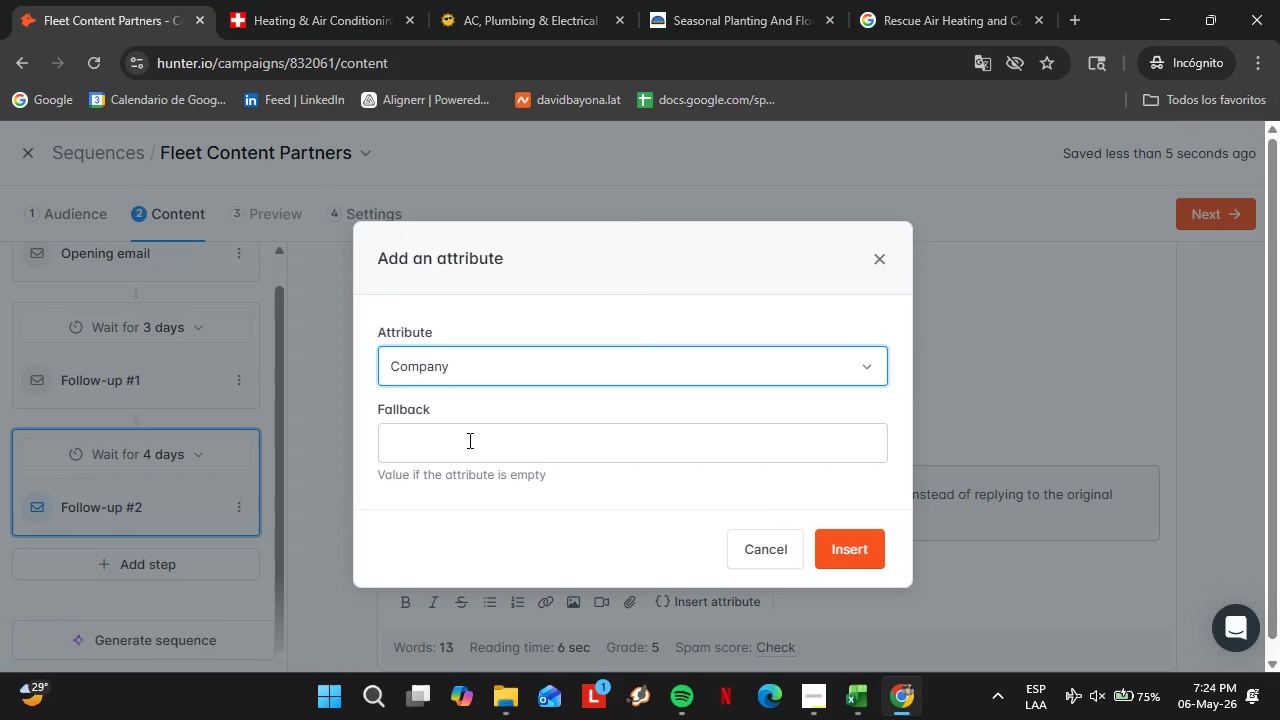 
left_click([468, 440])
 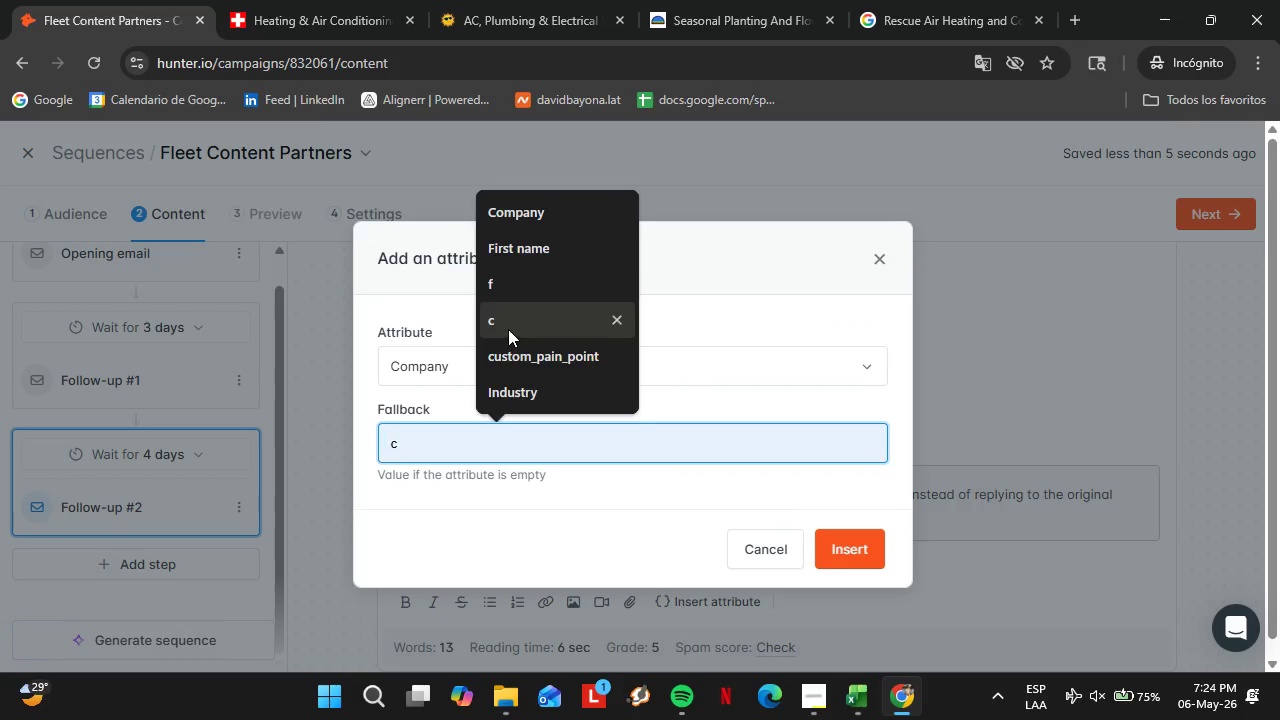 
left_click([508, 329])
 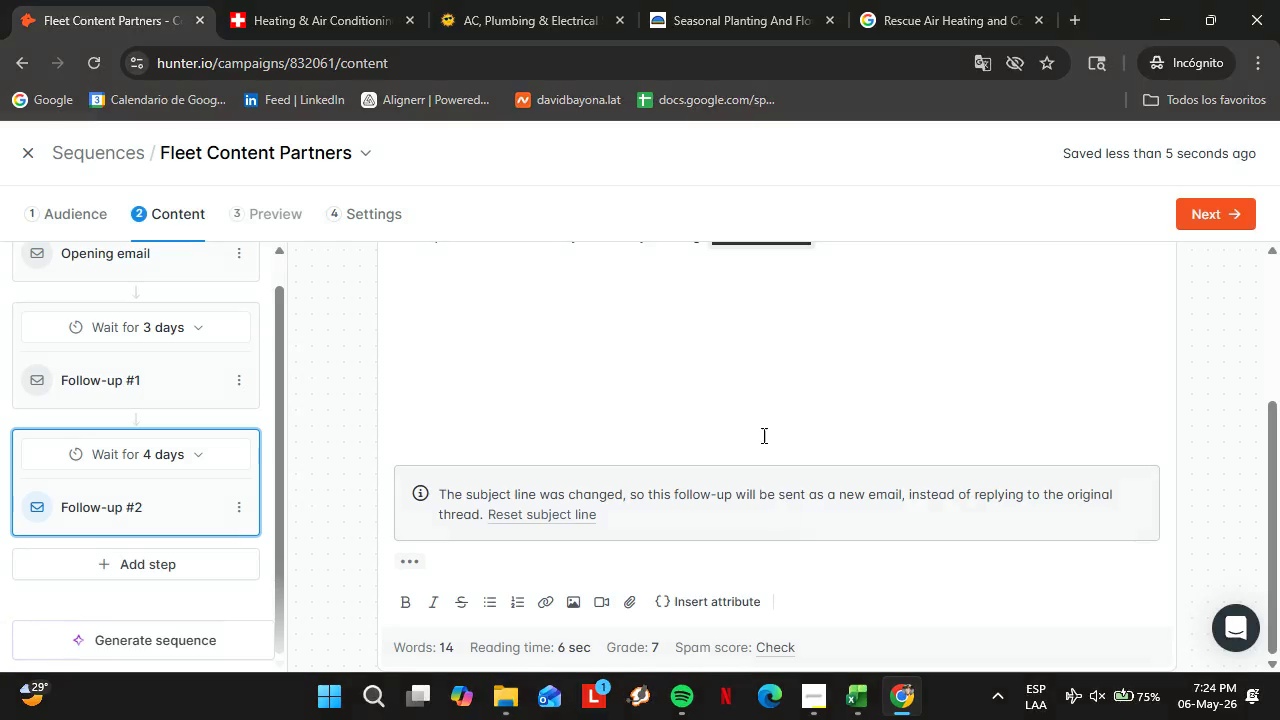 
left_click([776, 358])
 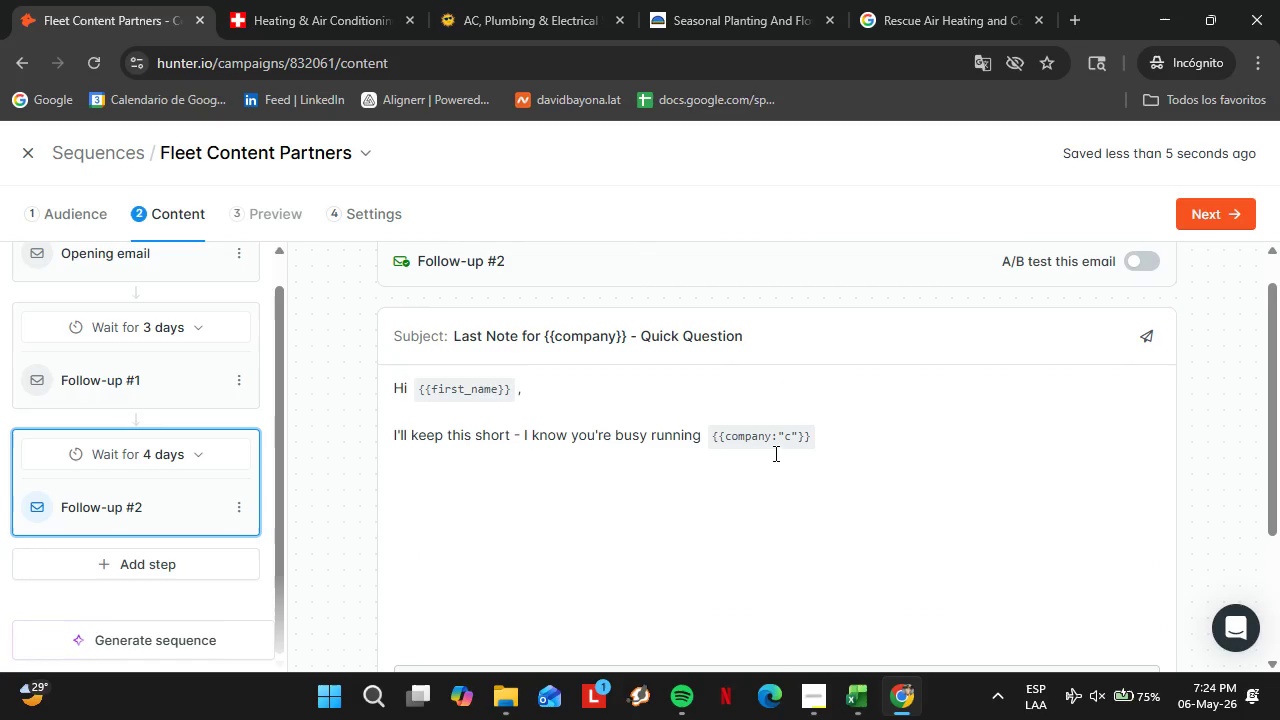 
scroll: coordinate [766, 367], scroll_direction: up, amount: 2.0
 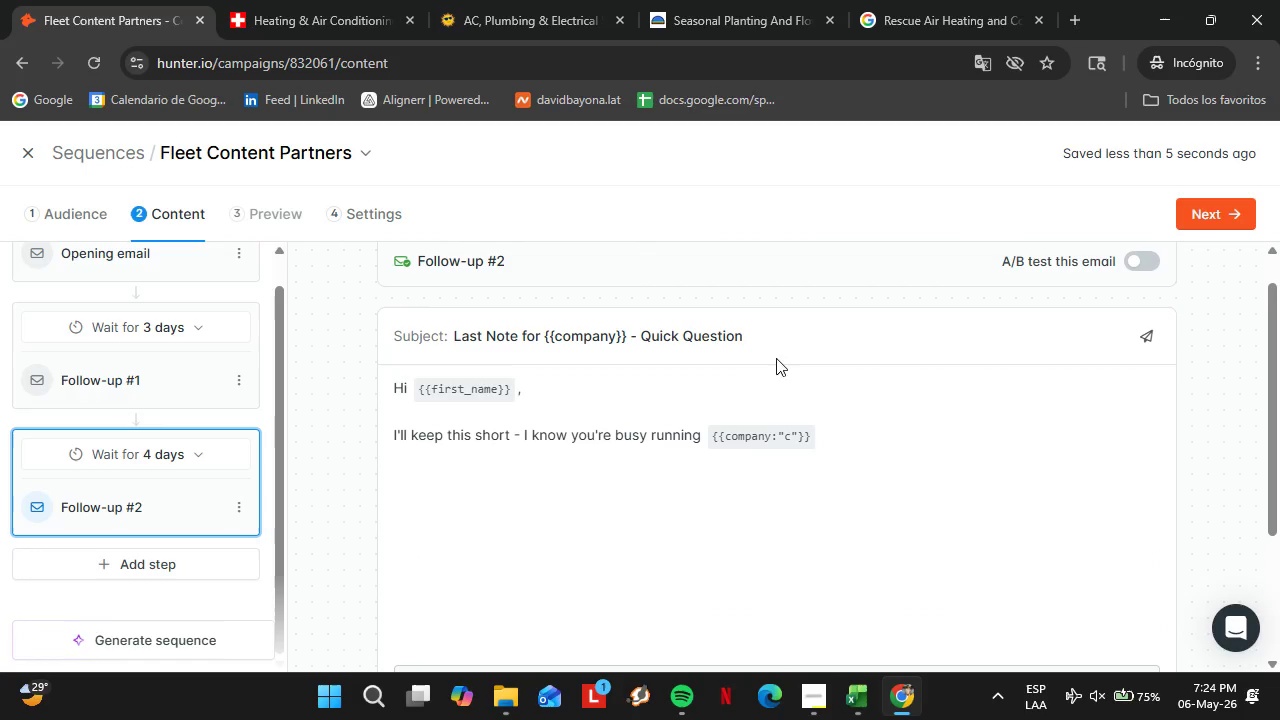 
left_click_drag(start_coordinate=[774, 453], to_coordinate=[787, 451])
 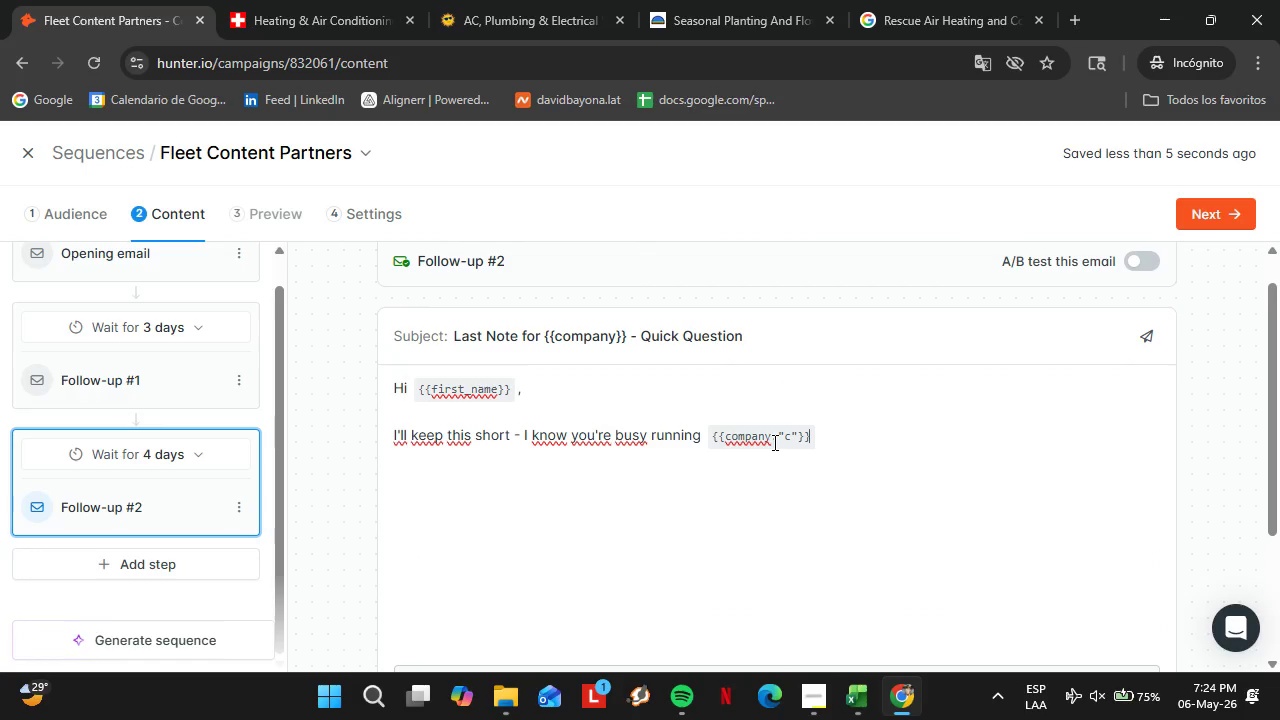 
left_click_drag(start_coordinate=[773, 442], to_coordinate=[797, 439])
 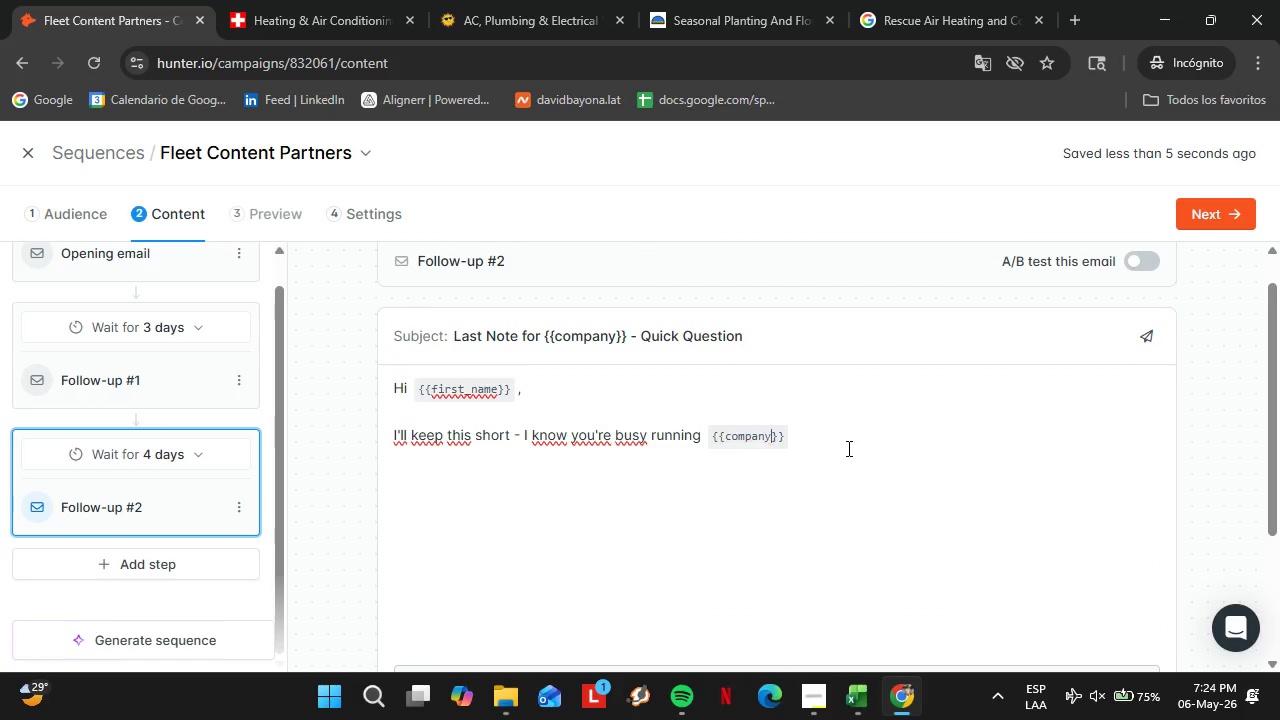 
key(Backspace)
 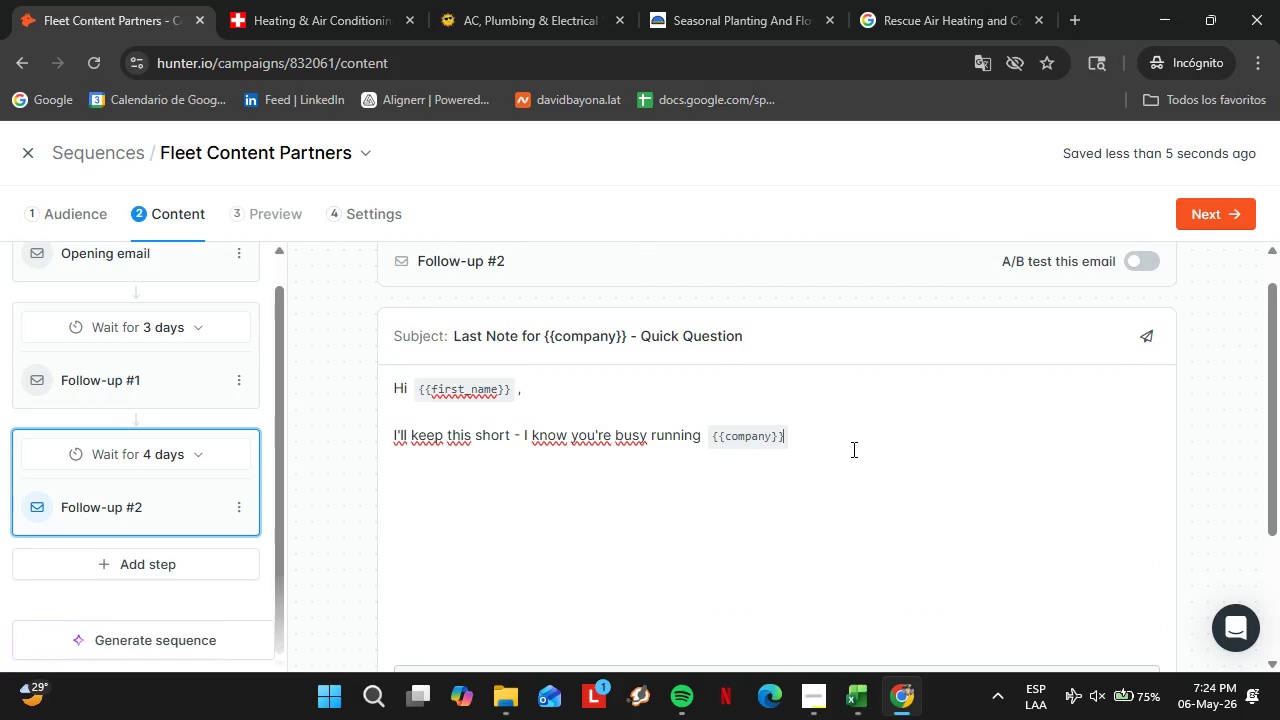 
left_click([852, 449])
 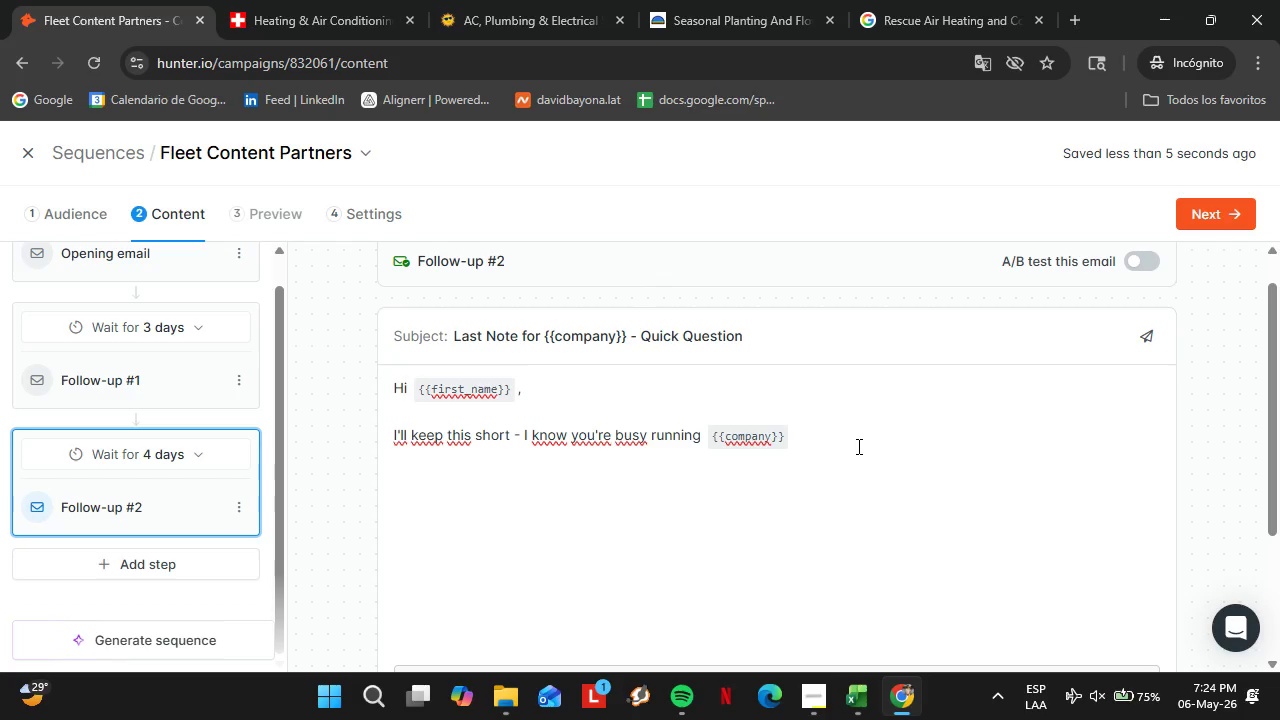 
key(Period)
 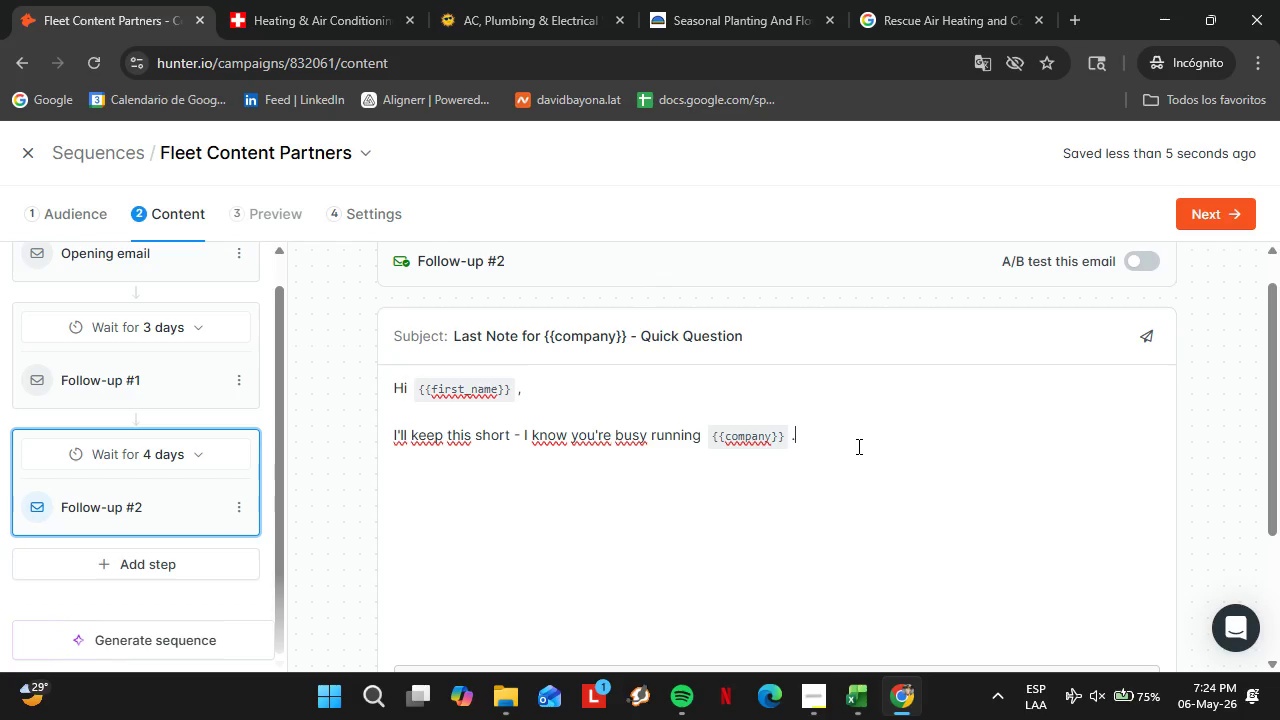 
key(Shift+Enter)
 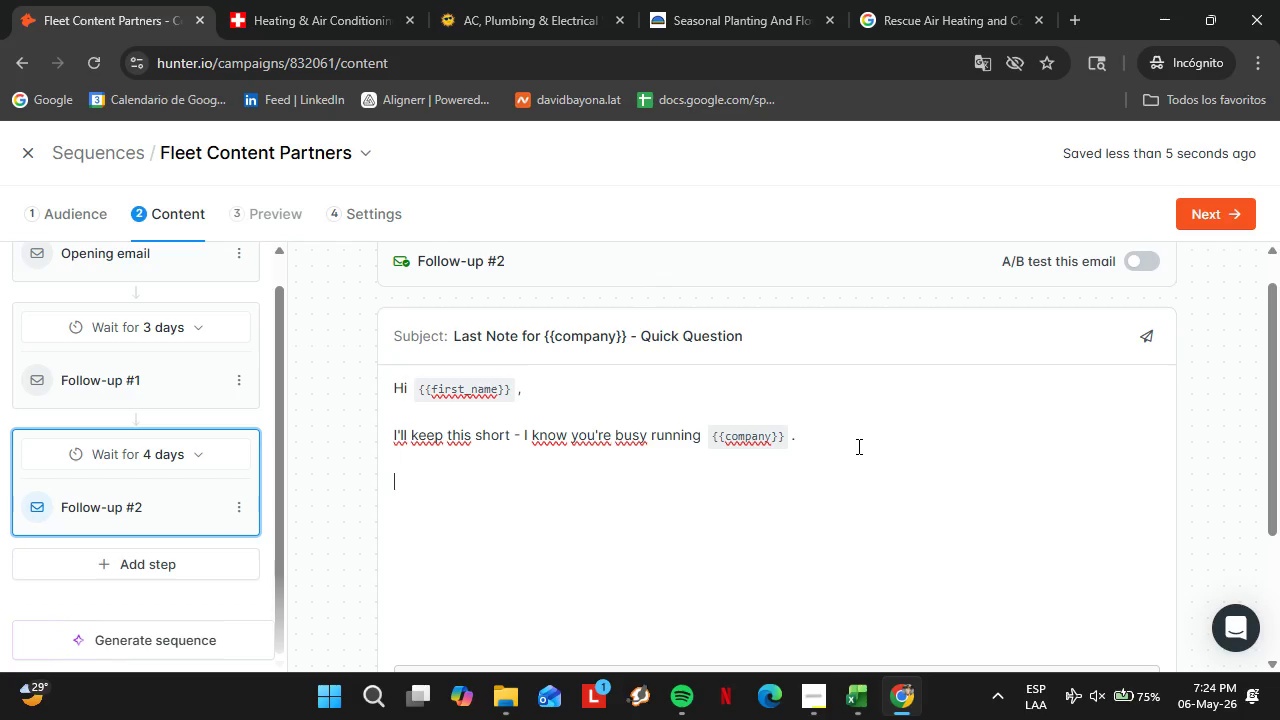 
key(Shift+Enter)
 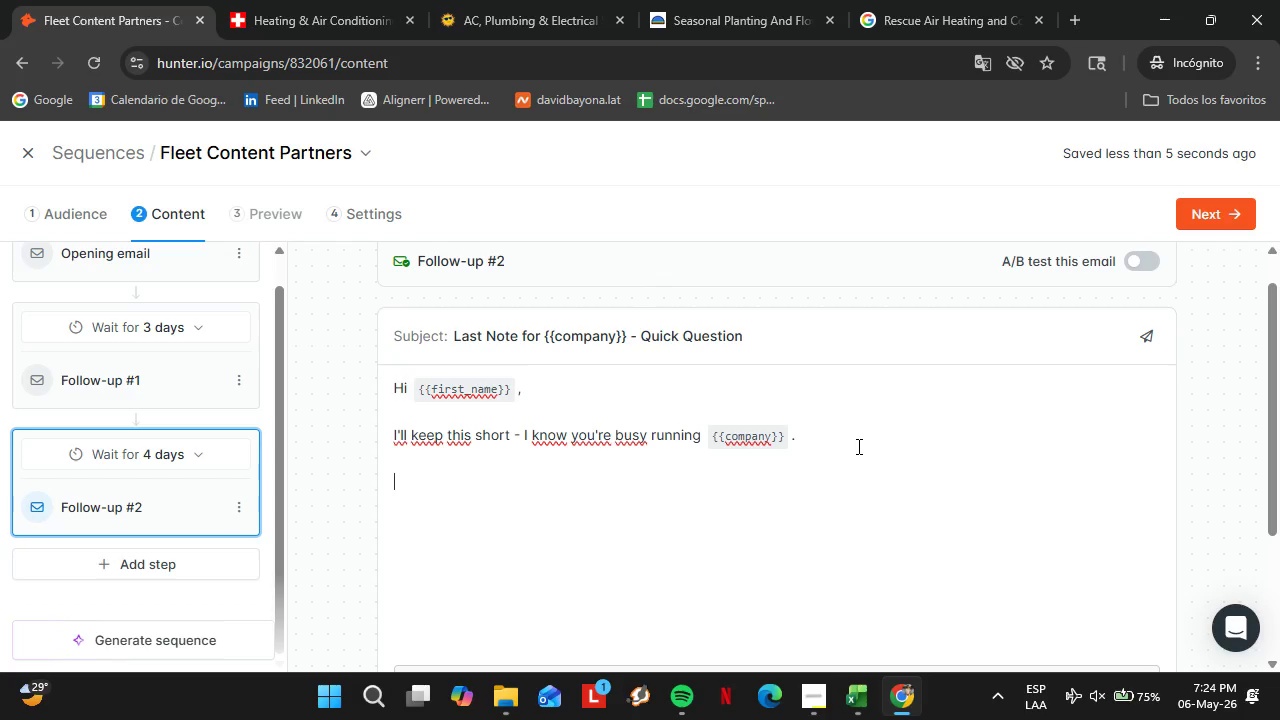 
type(If the maintenance content wasm)
key(Backspace)
type(n[t a fit, no worries at all. But if)
 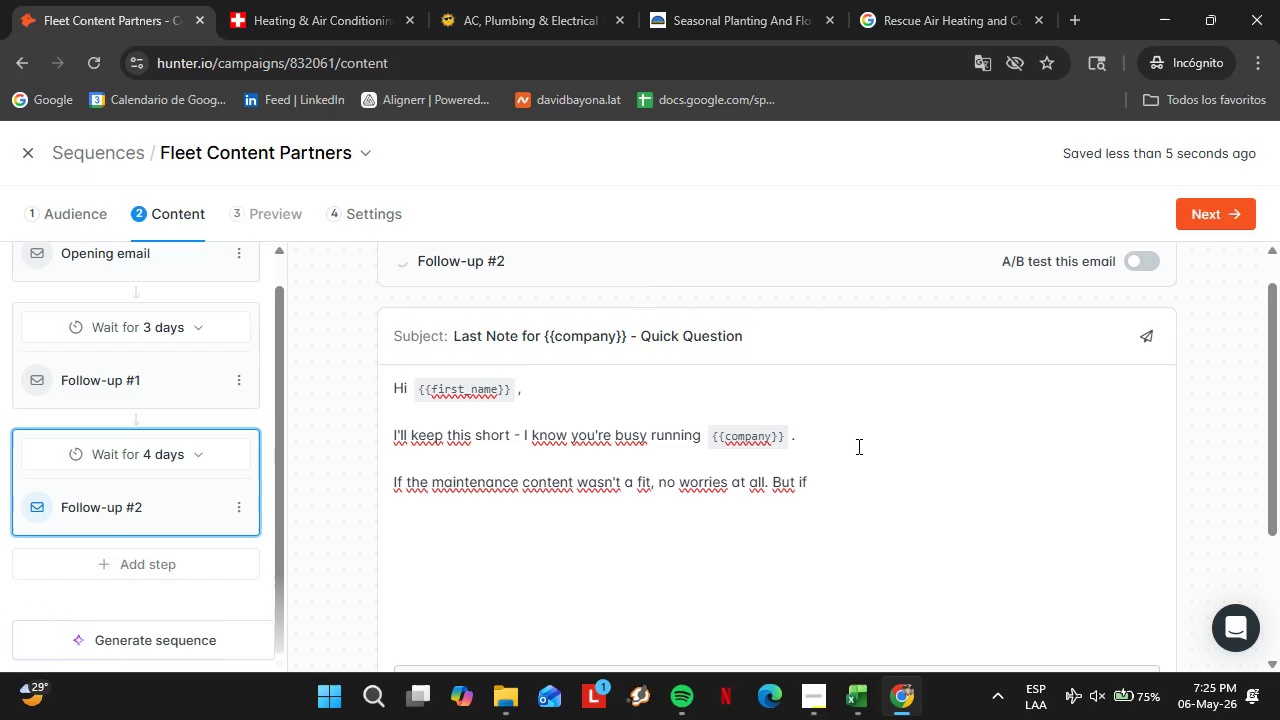 
wait(8.38)
 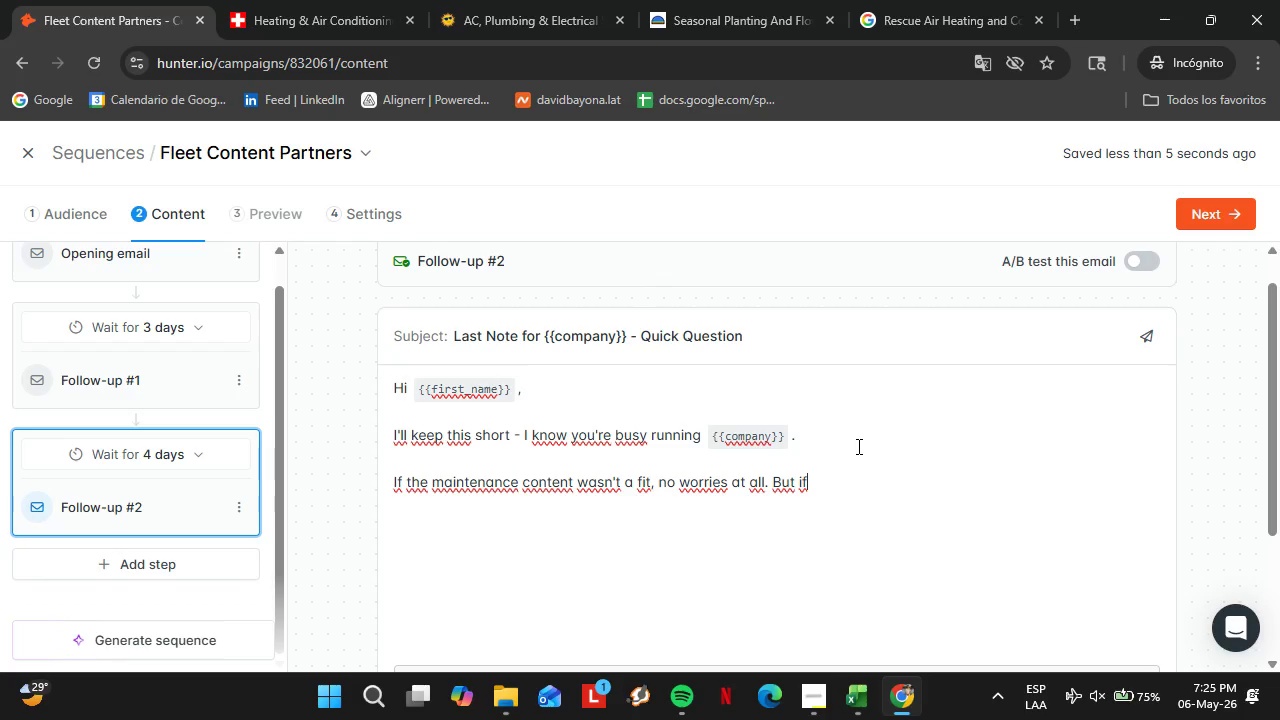 
type( fleet costs are something)
 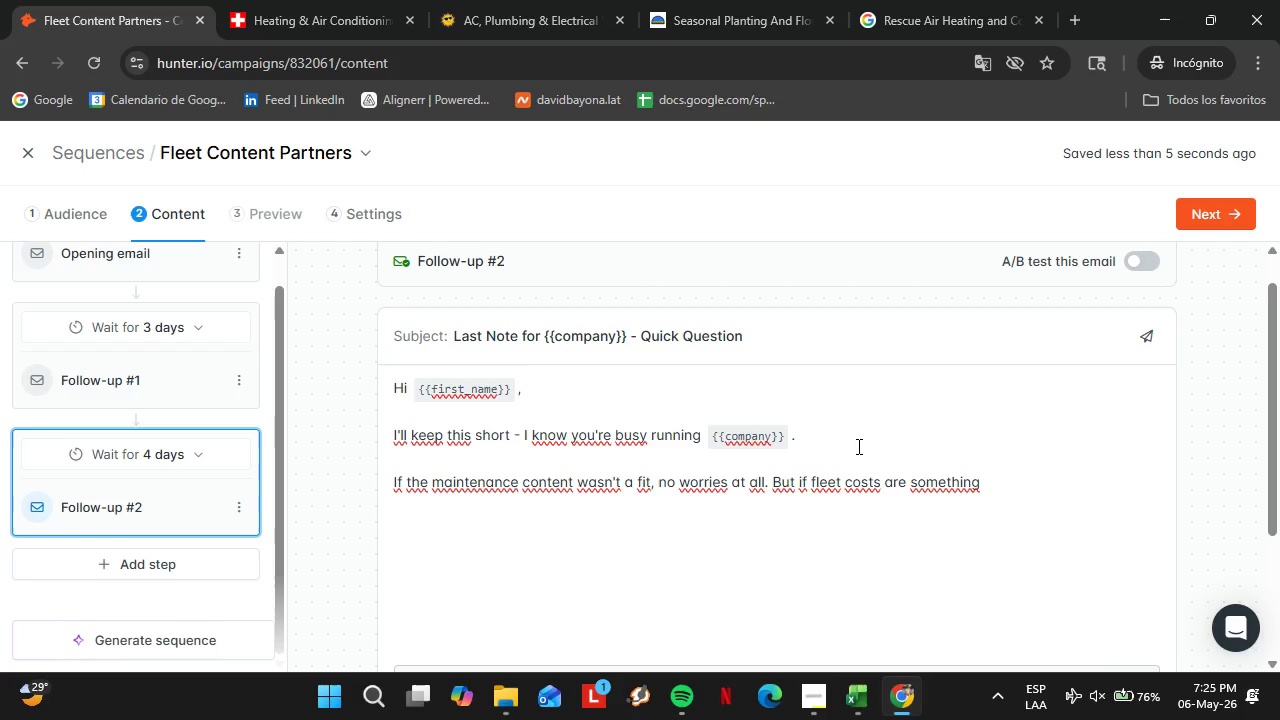 
type( you[re acv)
key(Backspace)
type(tivelu)
key(Backspace)
type(y managing this year )
 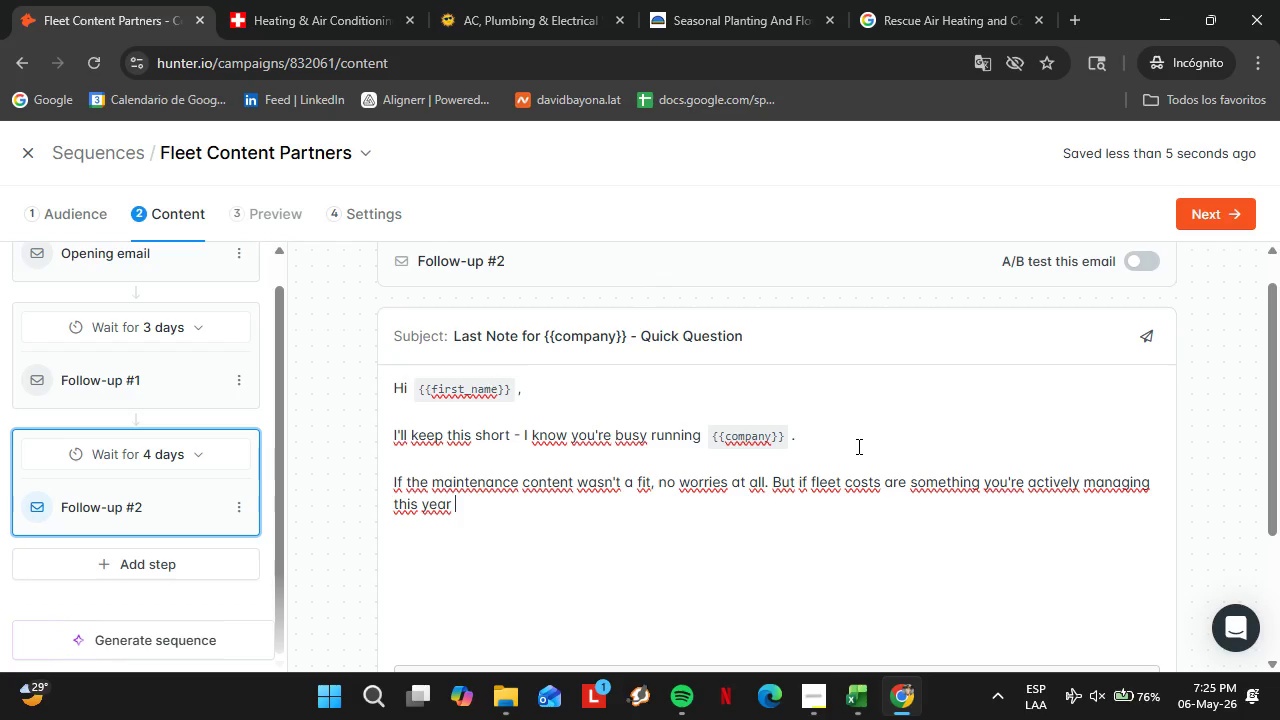 
wait(5.64)
 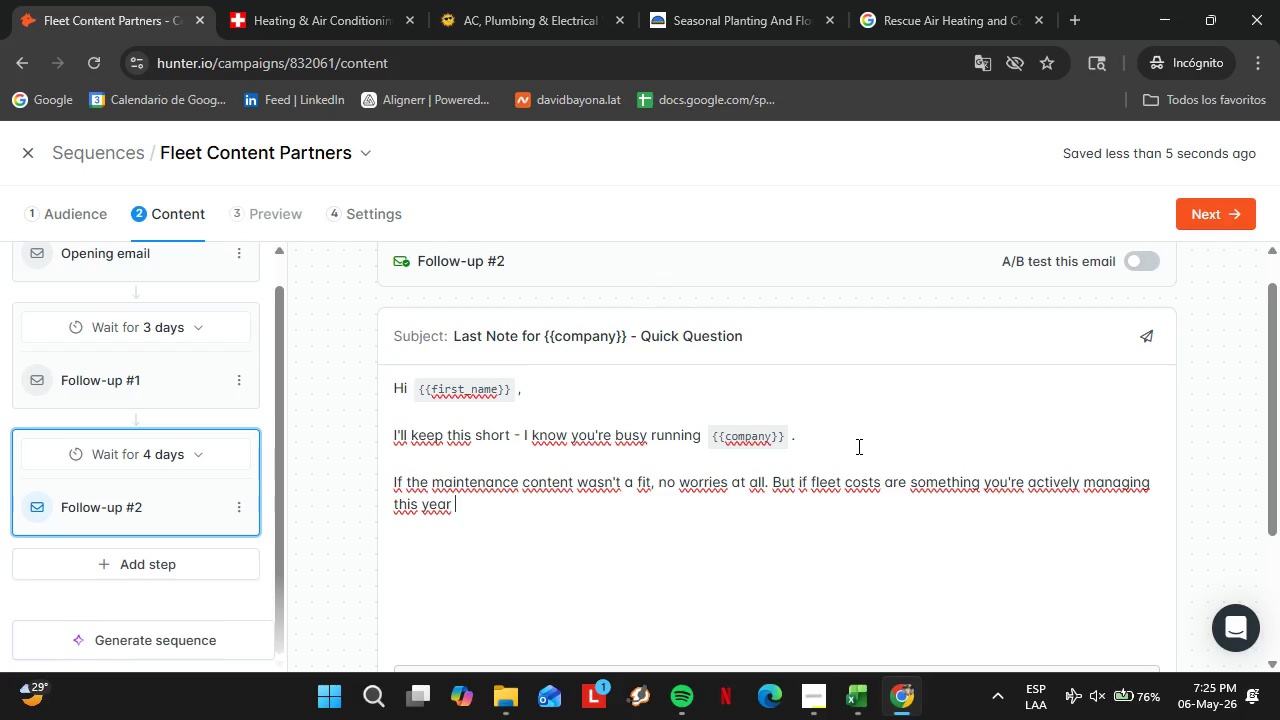 
key(Backspace)
type(, I[d be f)
key(Backspace)
type(glad y)
key(Backspace)
type(to offer a free 20-minute consultation call to walkthrou)
 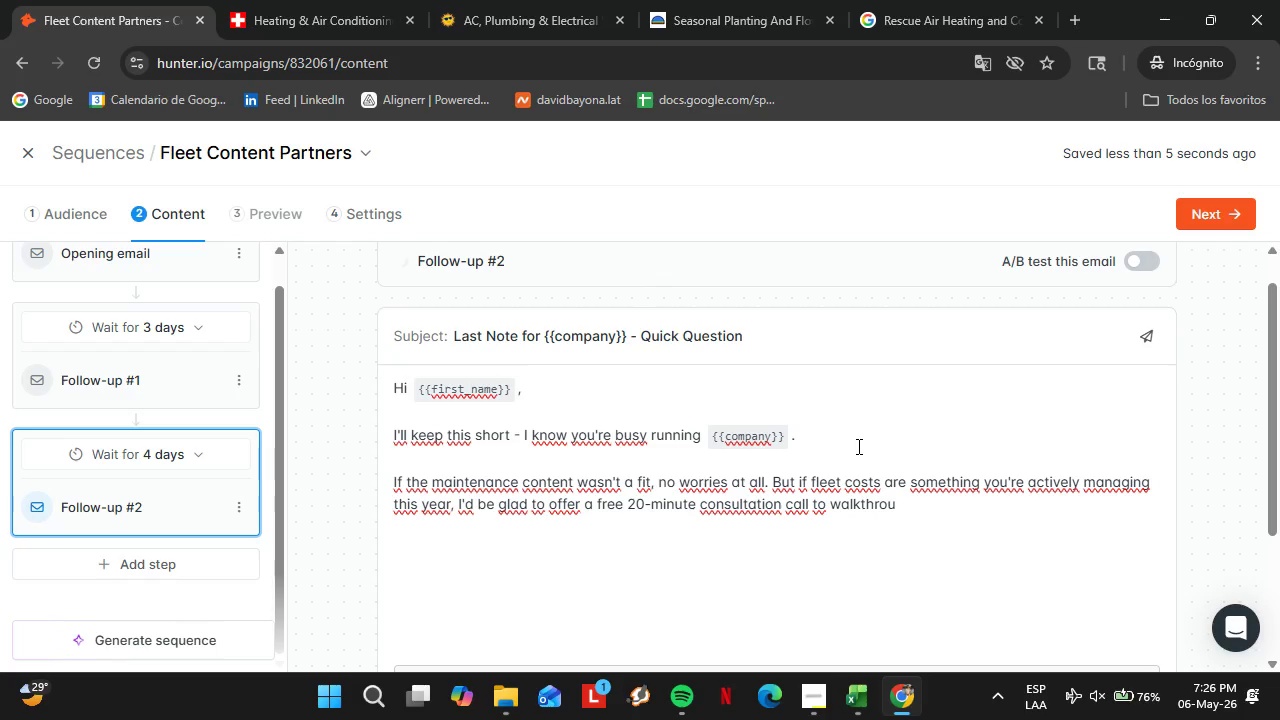 
key(ArrowLeft)
 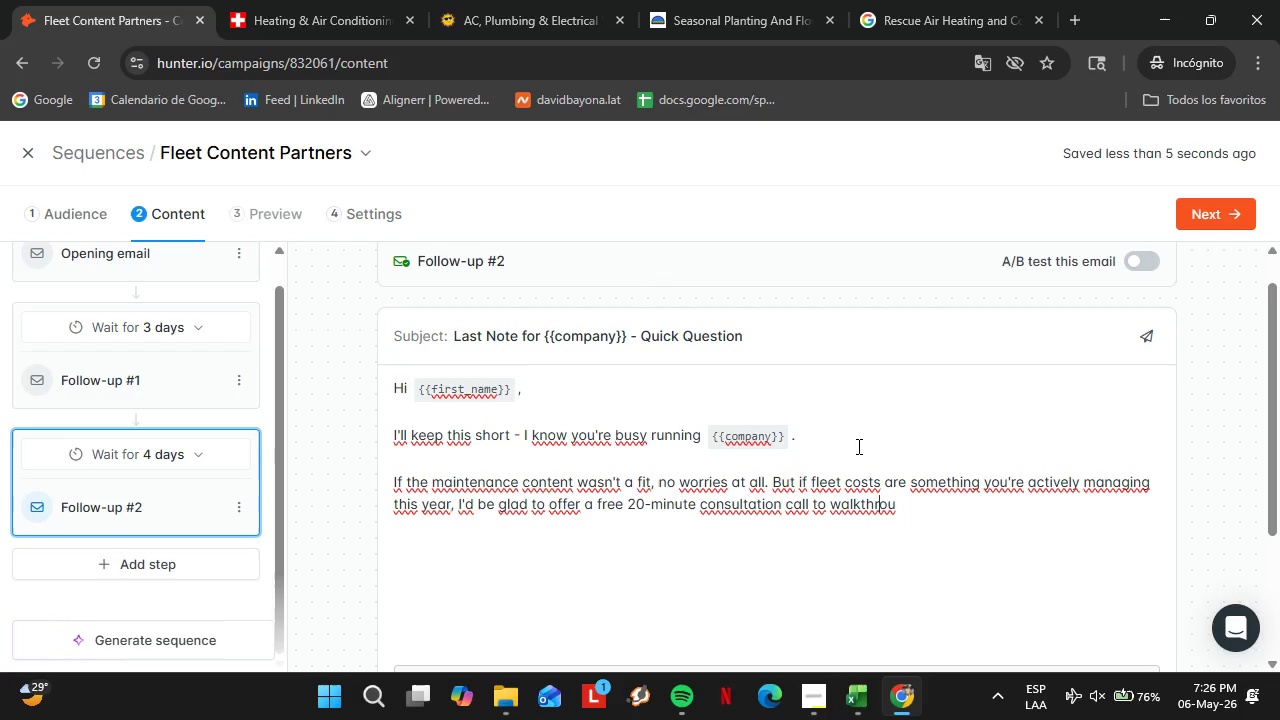 
key(ArrowLeft)
 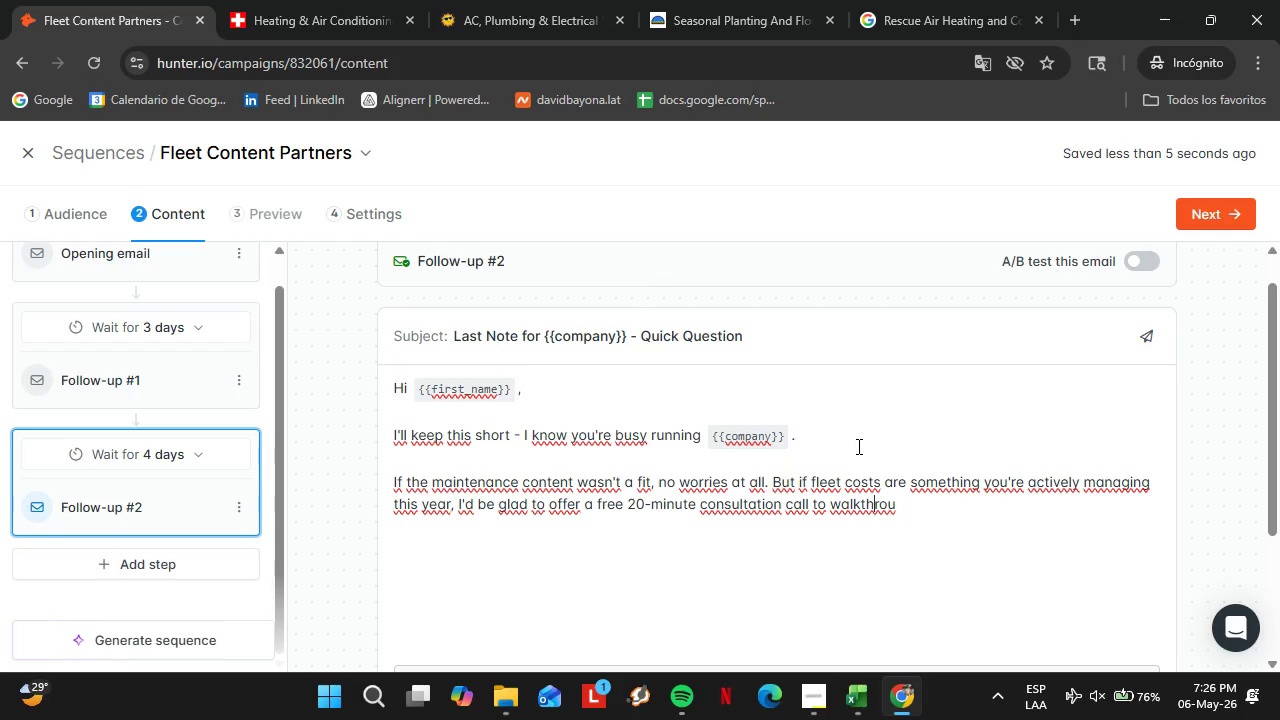 
key(ArrowLeft)
 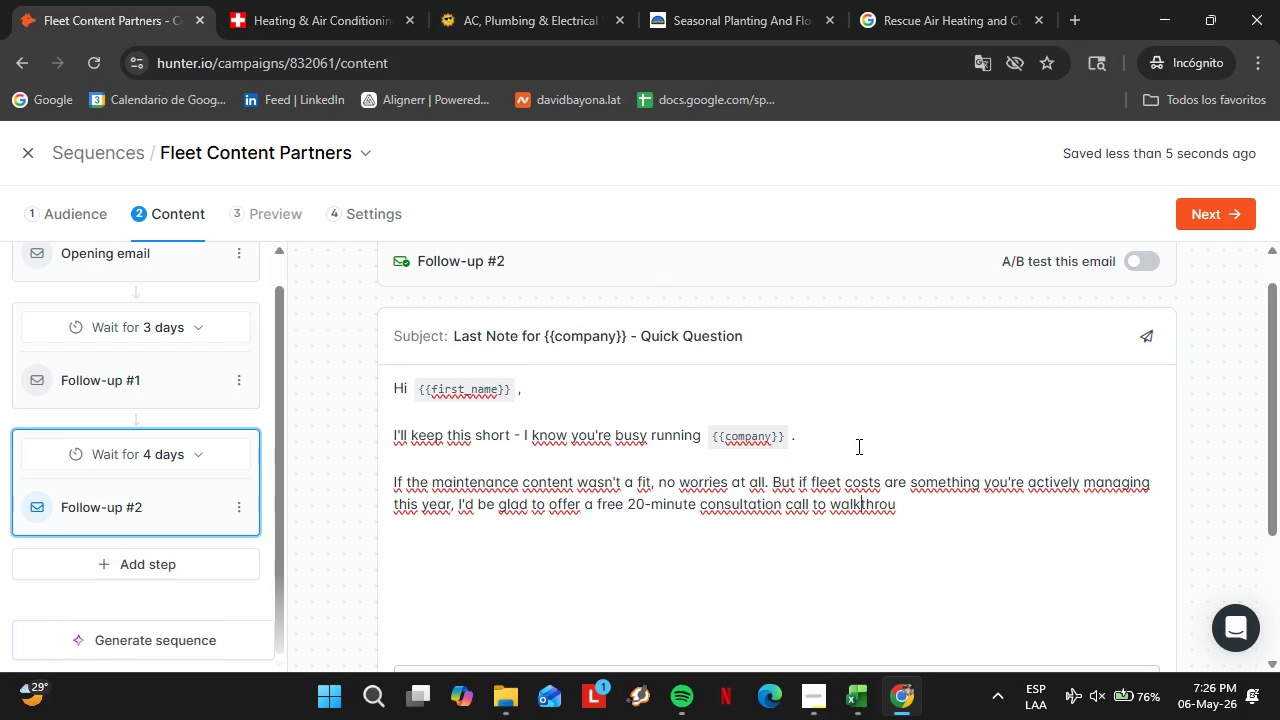 
key(ArrowLeft)
 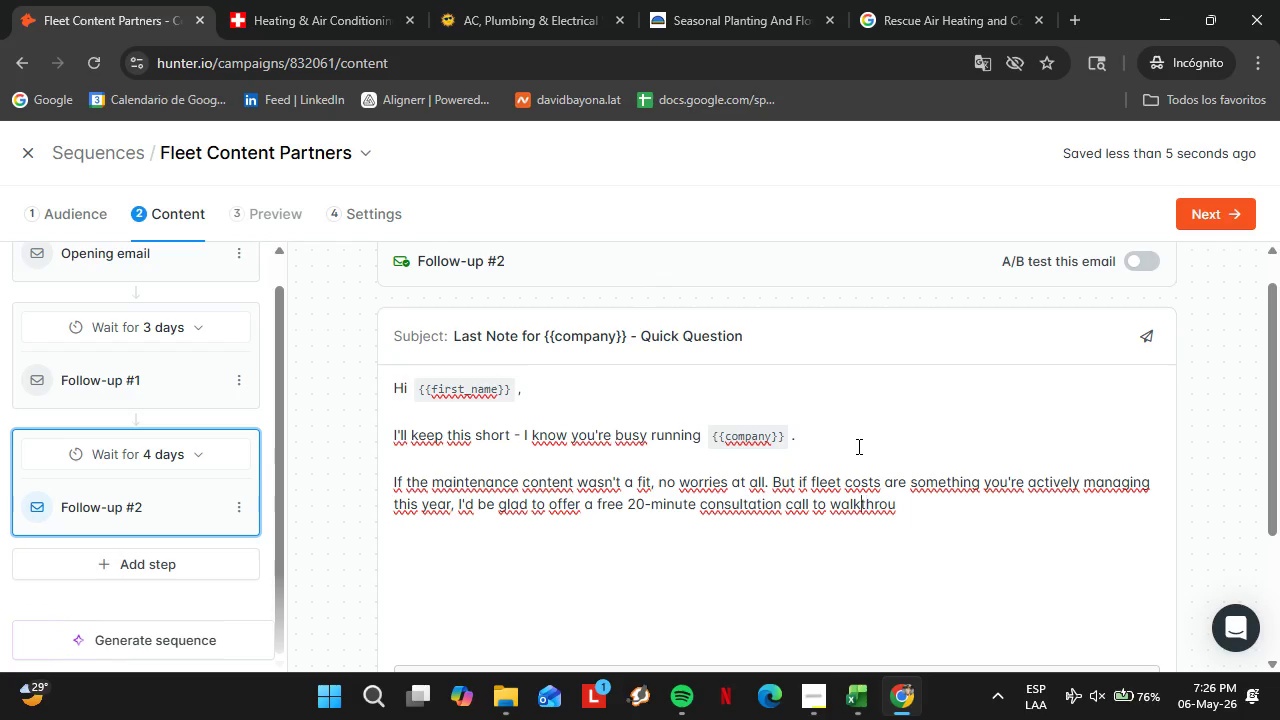 
key(ArrowLeft)
 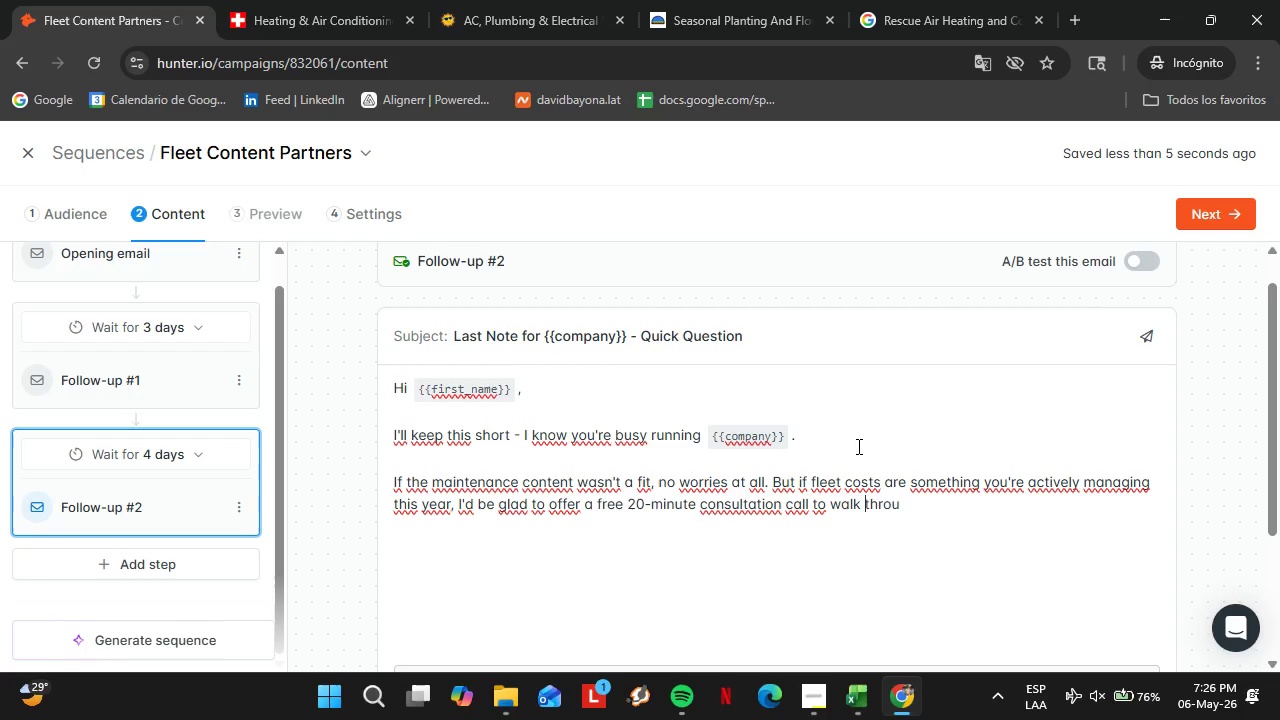 
key(Space)
 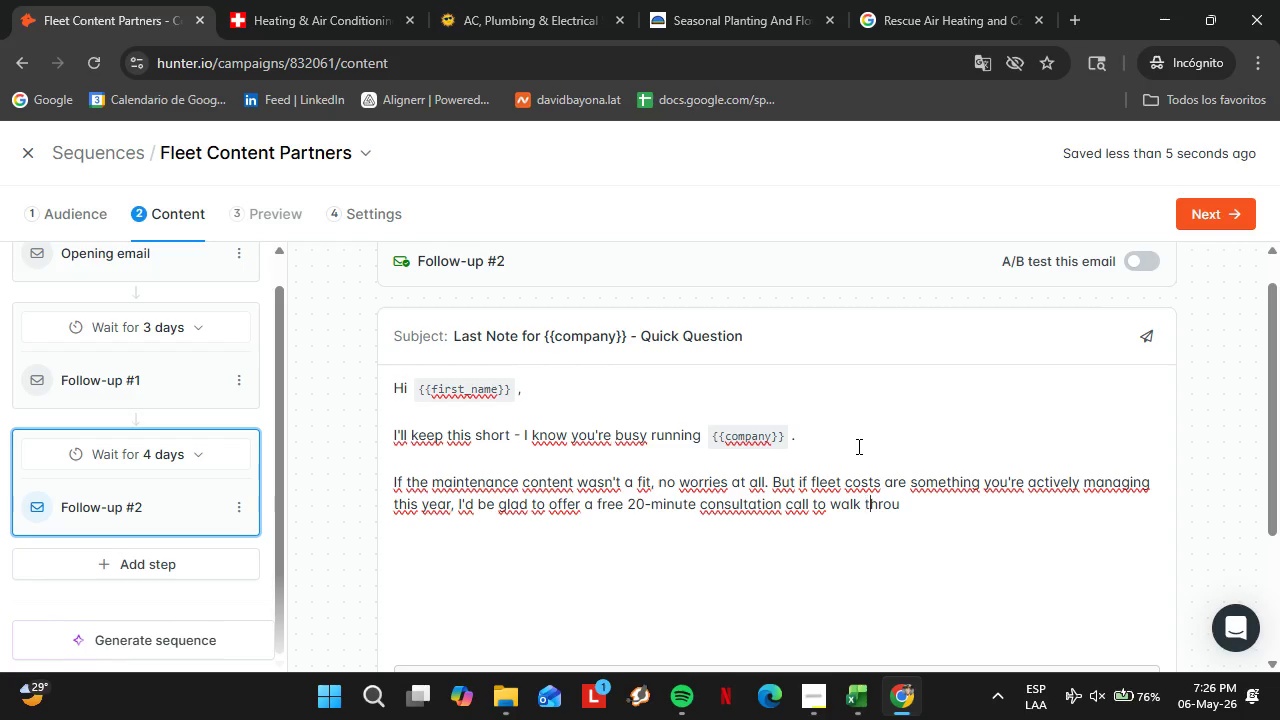 
hold_key(key=ArrowRight, duration=0.67)
 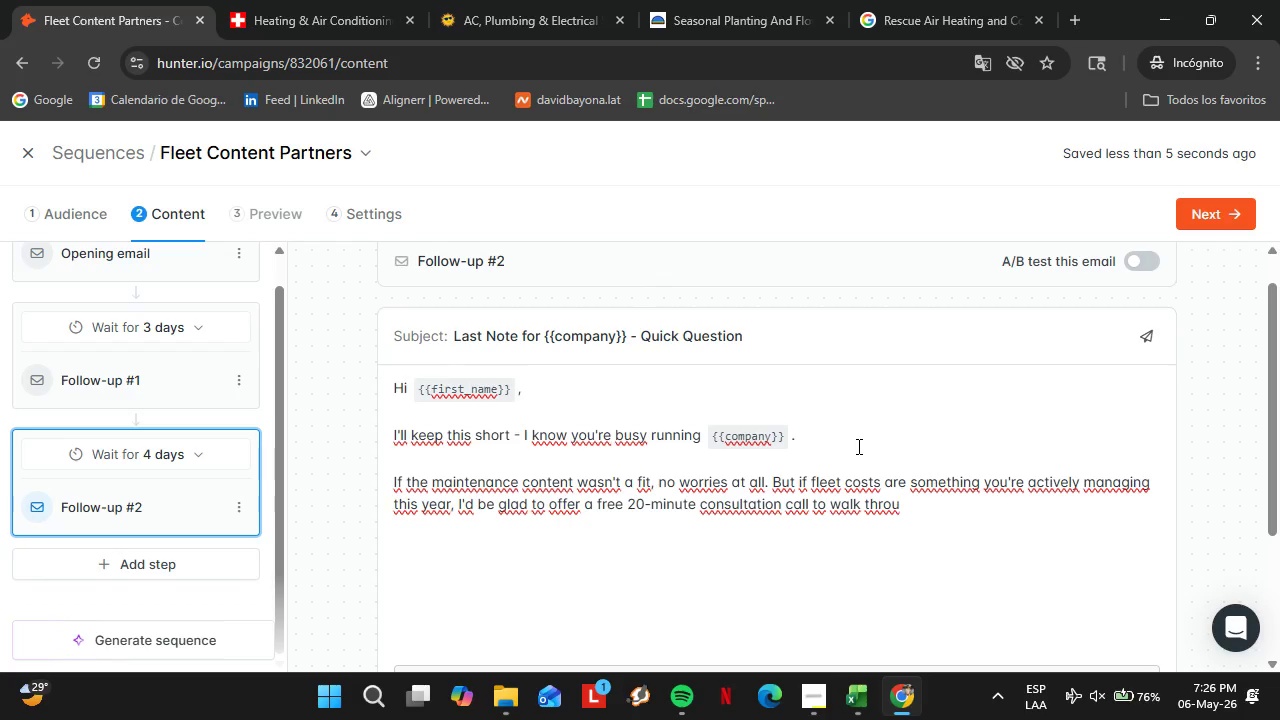 
wait(8.48)
 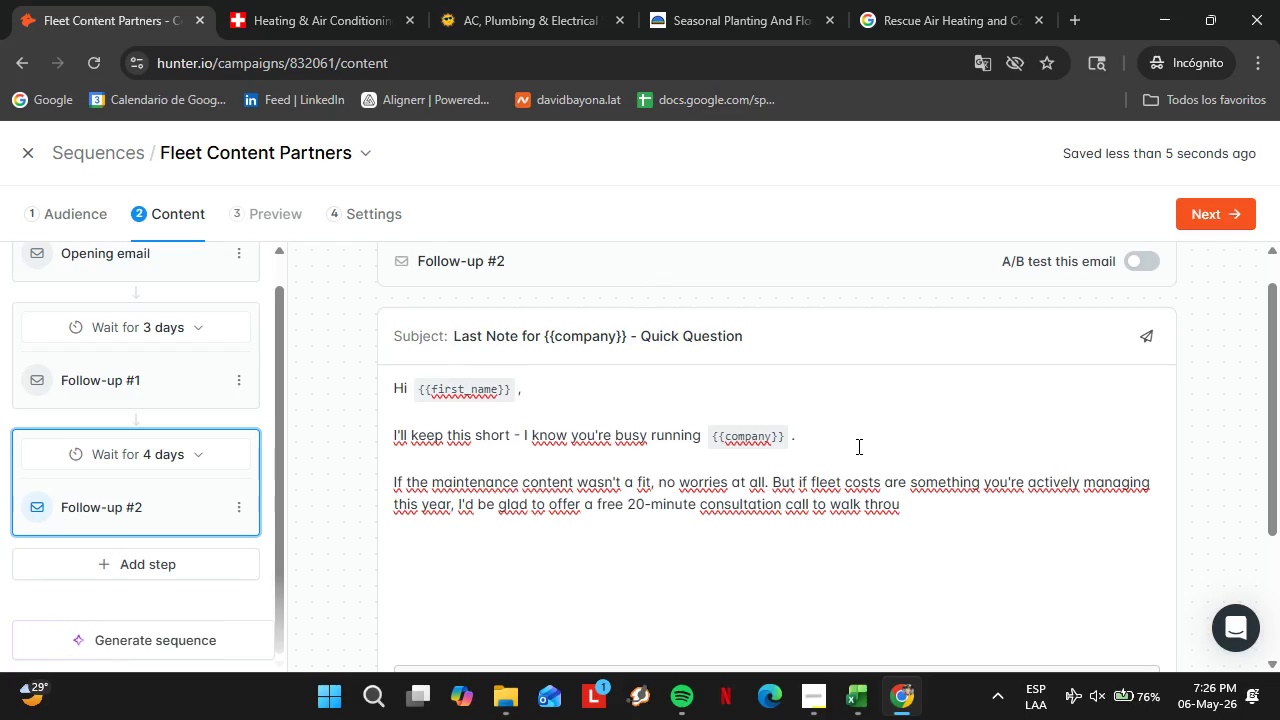 
type(gh whats)
key(Backspace)
type([s typui)
key(Backspace)
key(Backspace)
type(ically driving repair costs for )
 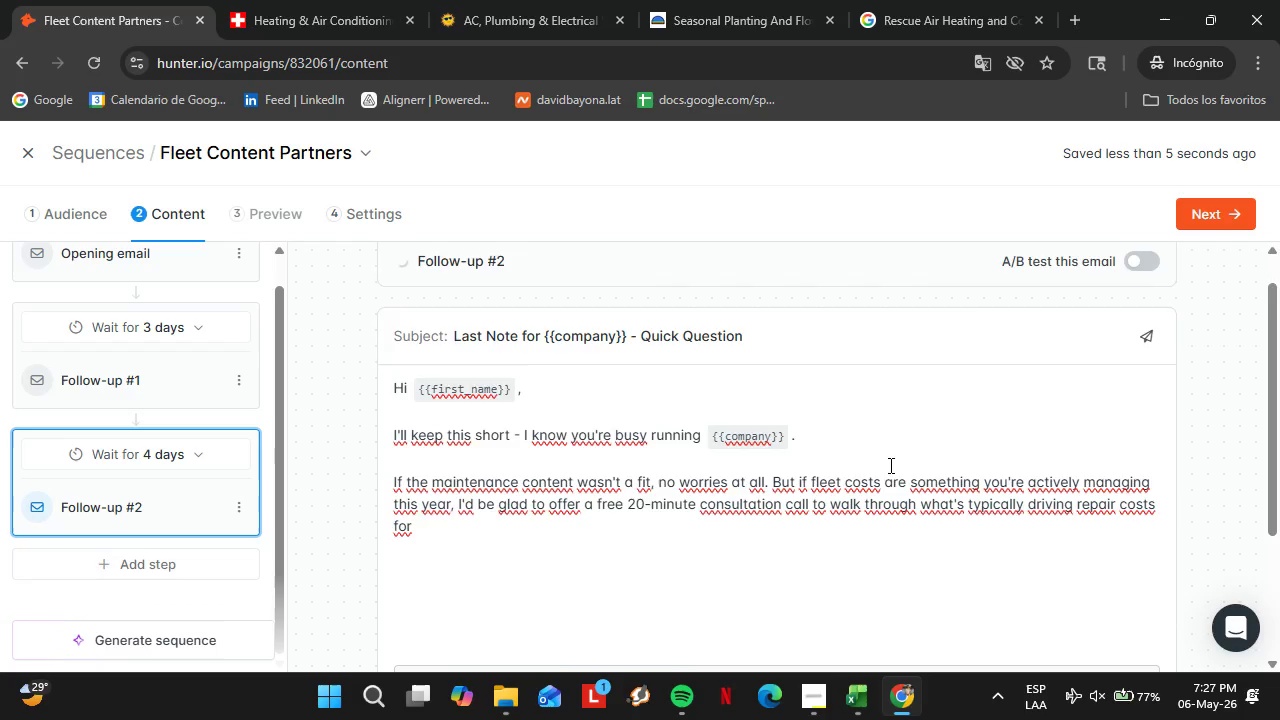 
scroll: coordinate [1049, 547], scroll_direction: down, amount: 3.0
 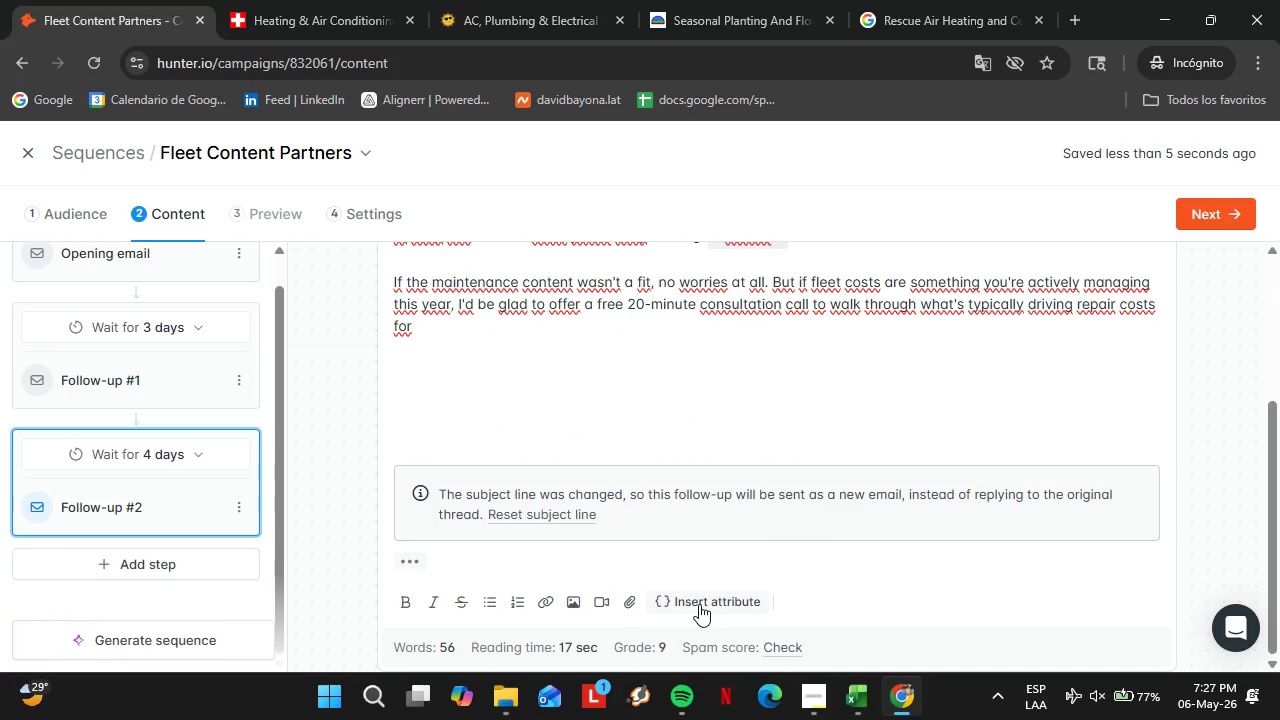 
left_click([698, 598])
 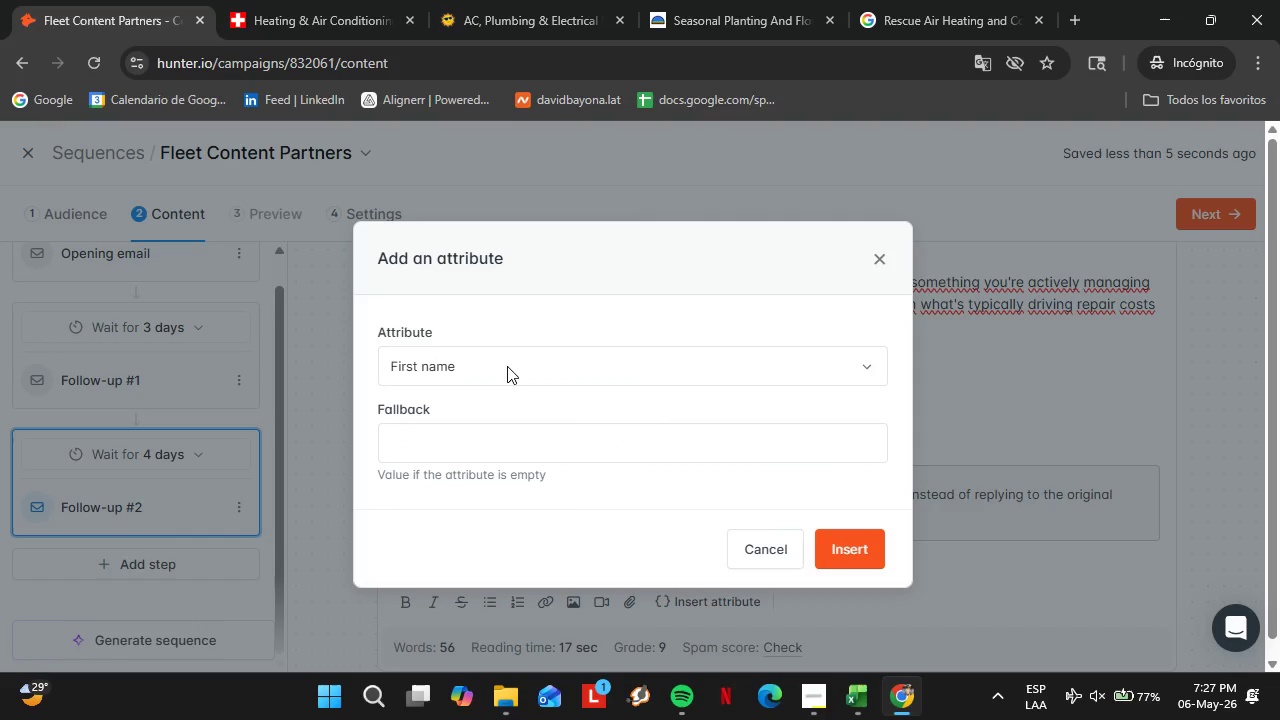 
left_click([504, 355])
 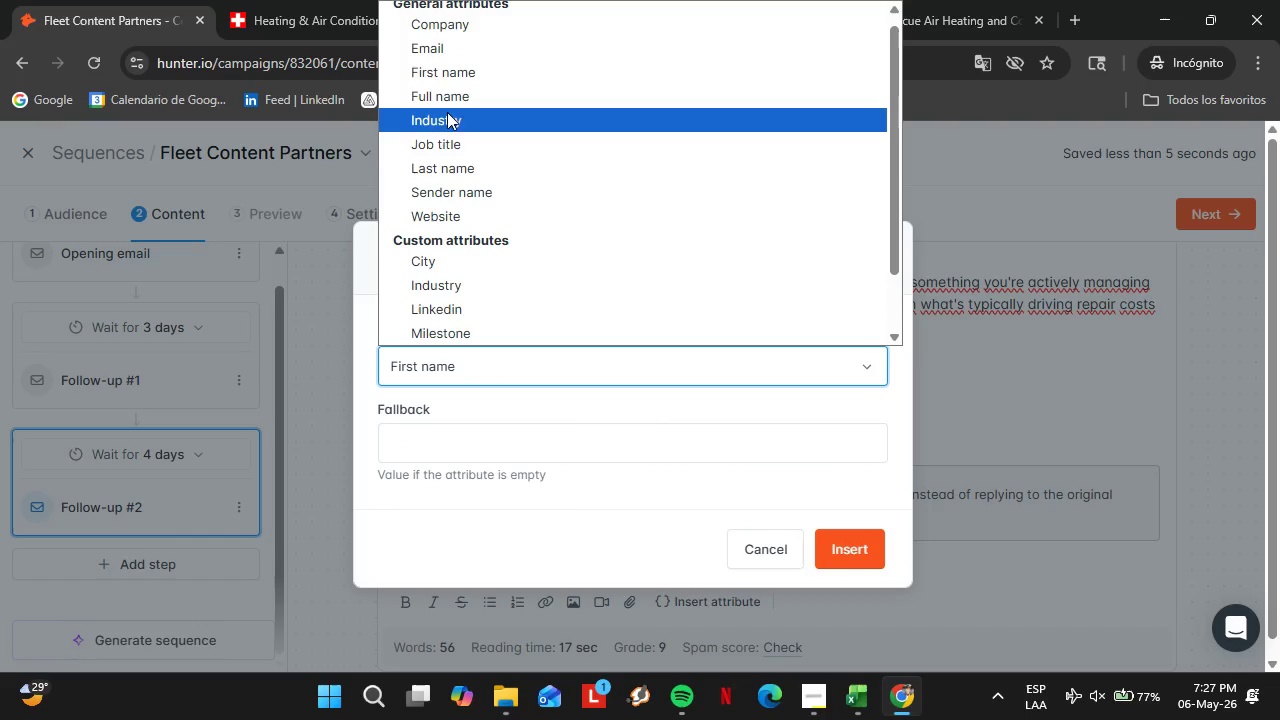 
left_click([452, 118])
 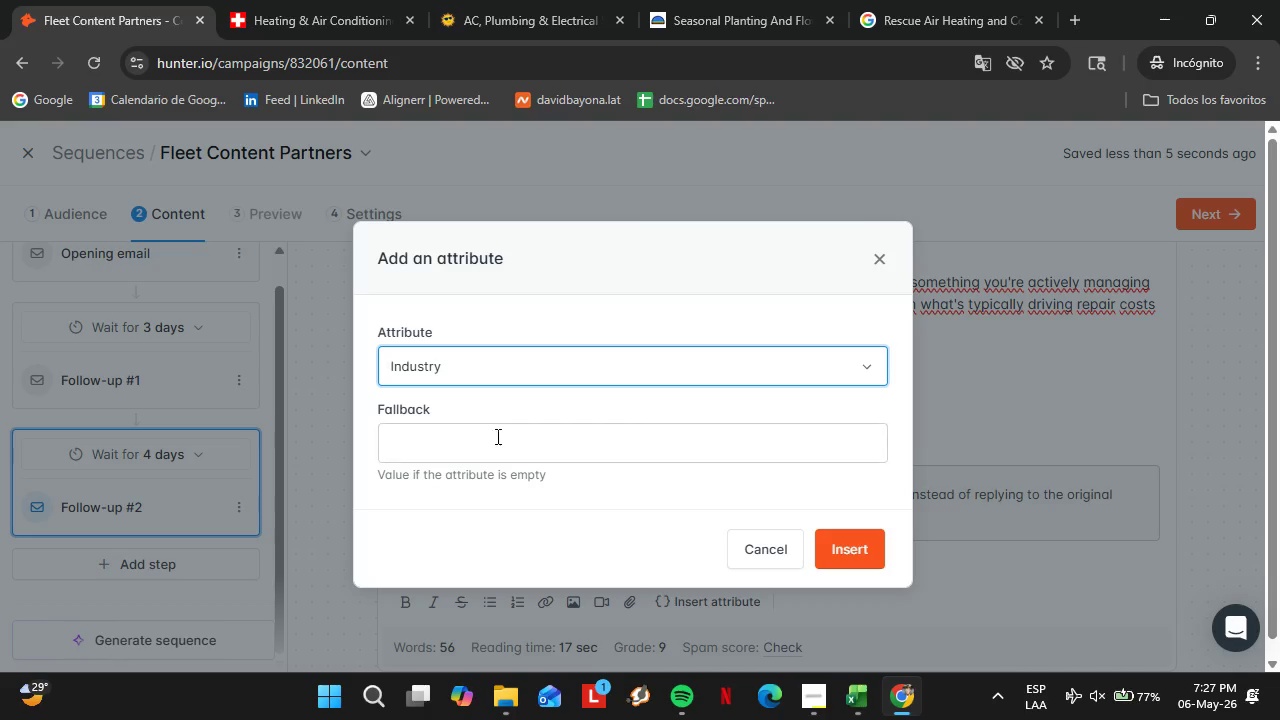 
left_click([493, 438])
 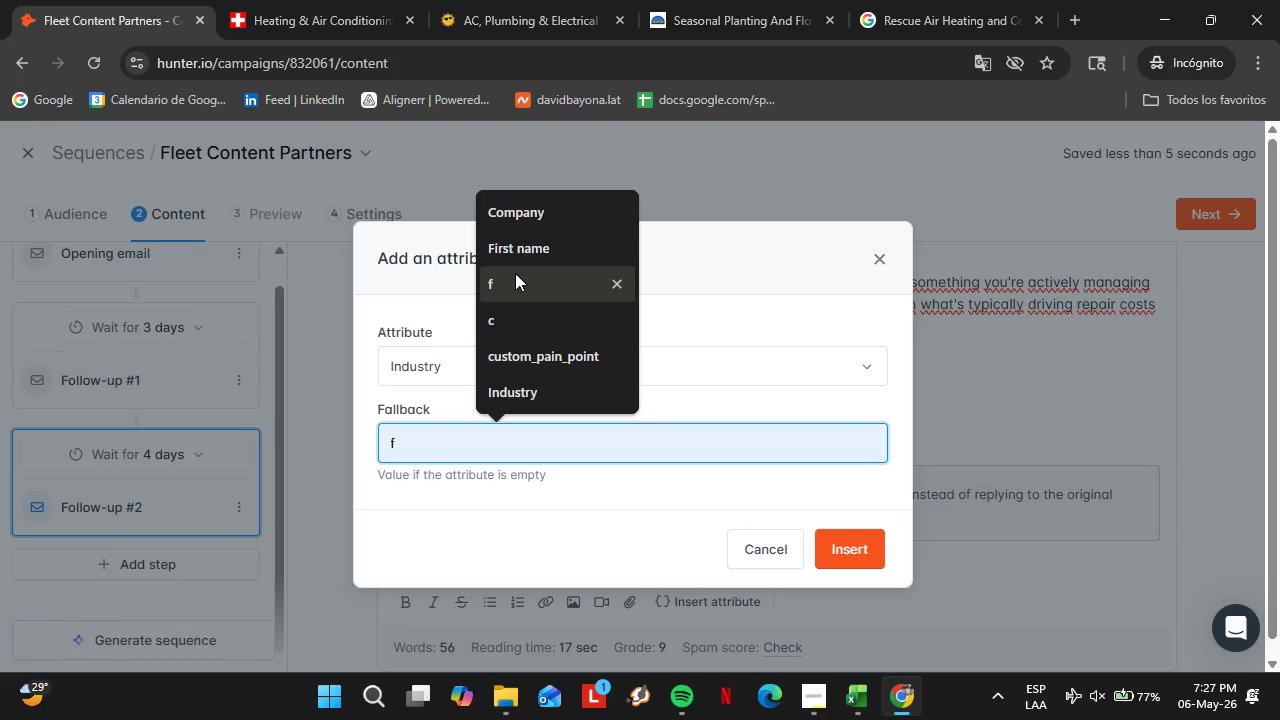 
left_click([515, 275])
 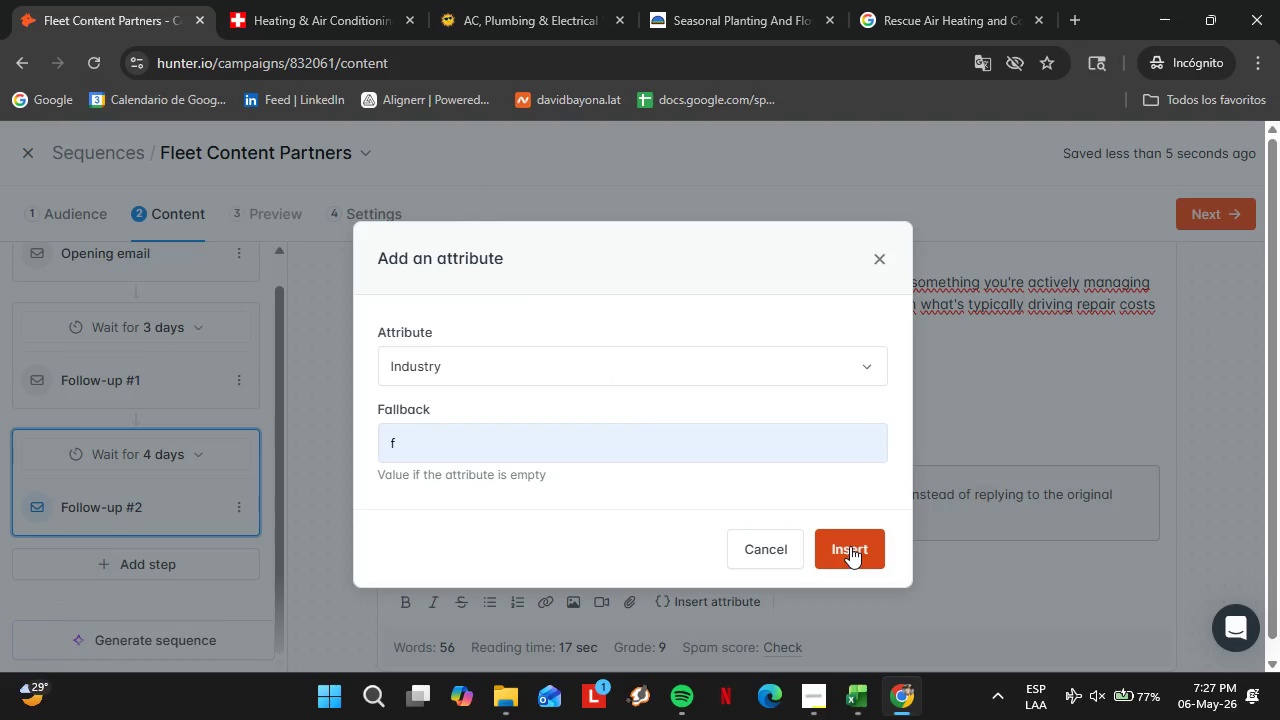 
left_click([546, 354])
 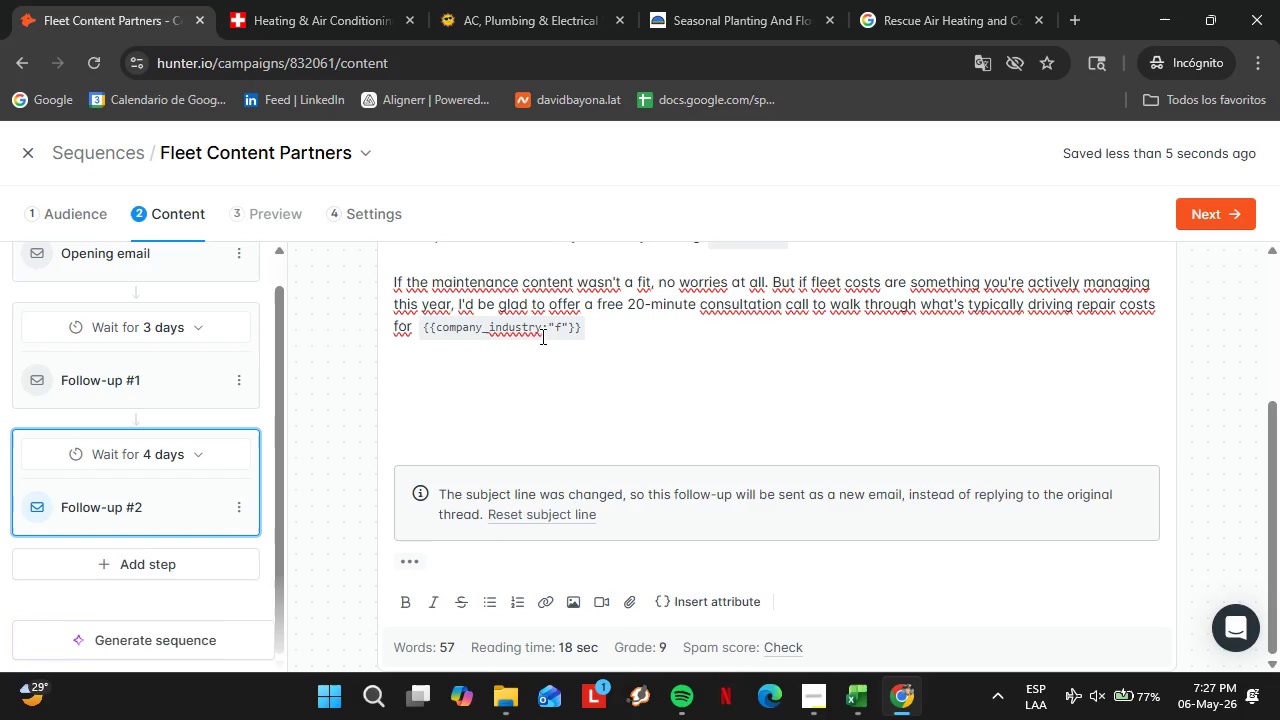 
scroll: coordinate [563, 337], scroll_direction: up, amount: 1.0
 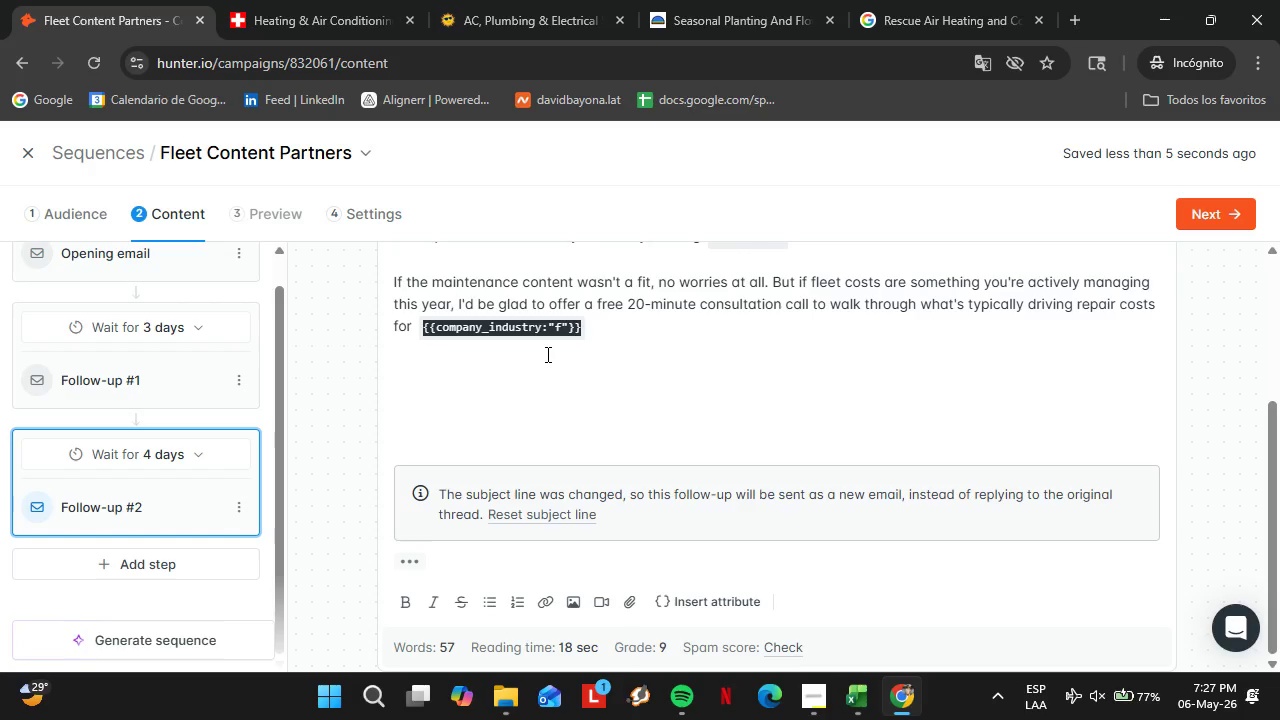 
left_click_drag(start_coordinate=[541, 336], to_coordinate=[565, 338])
 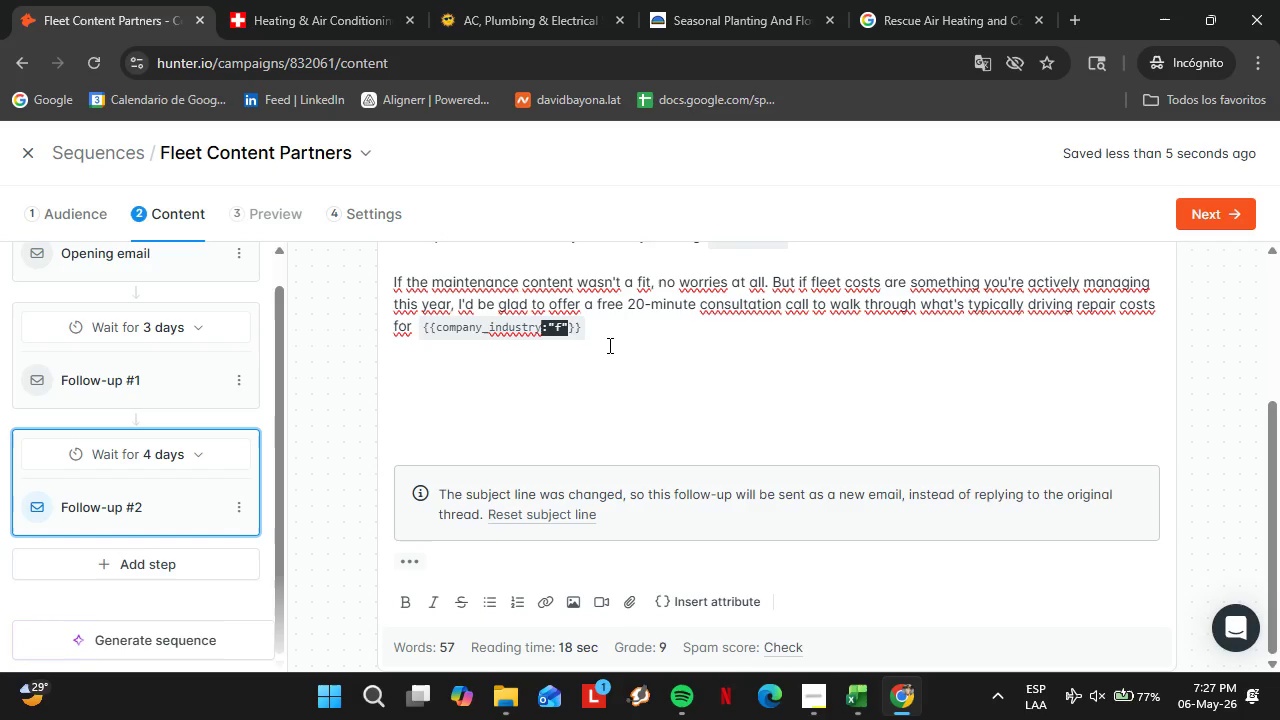 
left_click([608, 345])
 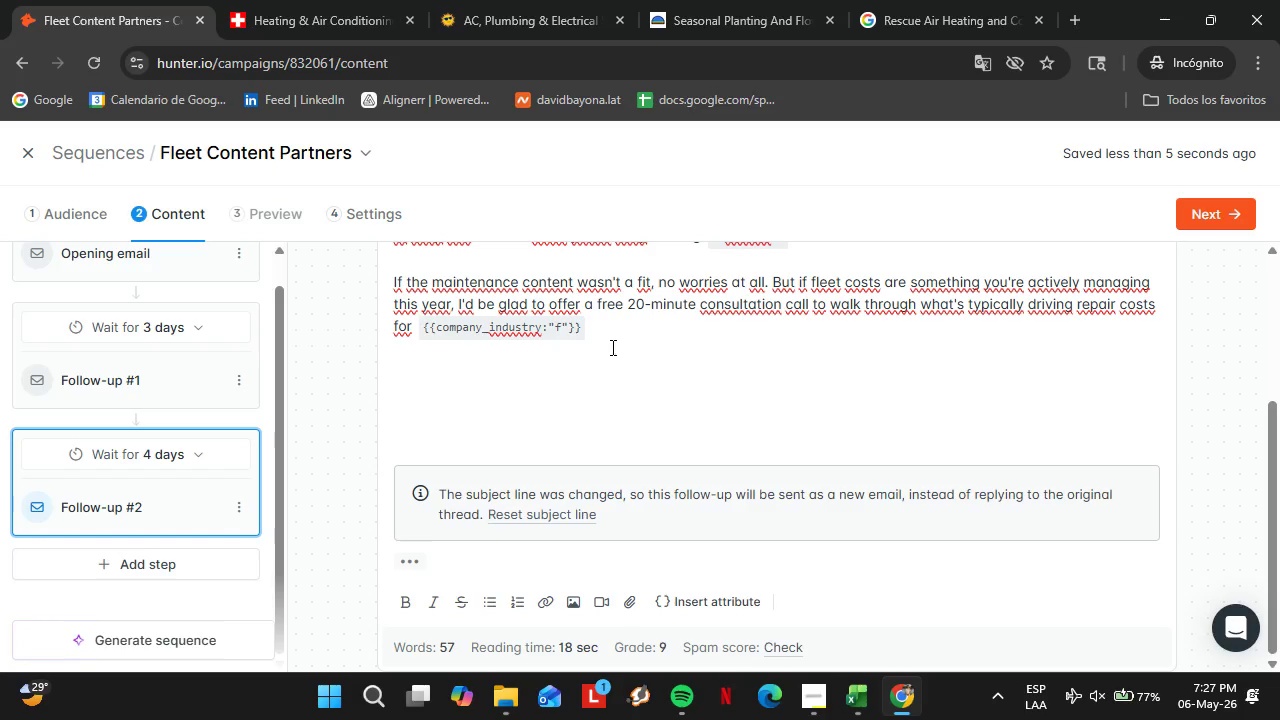 
left_click_drag(start_coordinate=[613, 347], to_coordinate=[433, 327])
 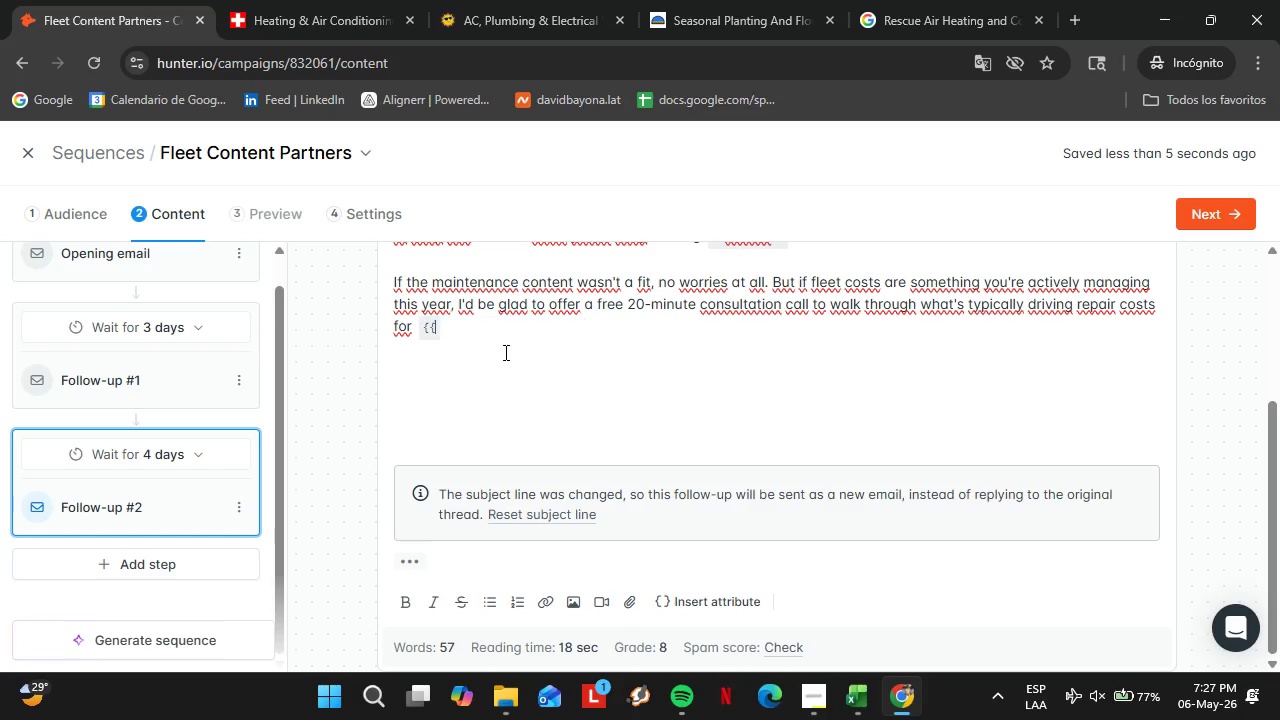 
key(Backspace)
 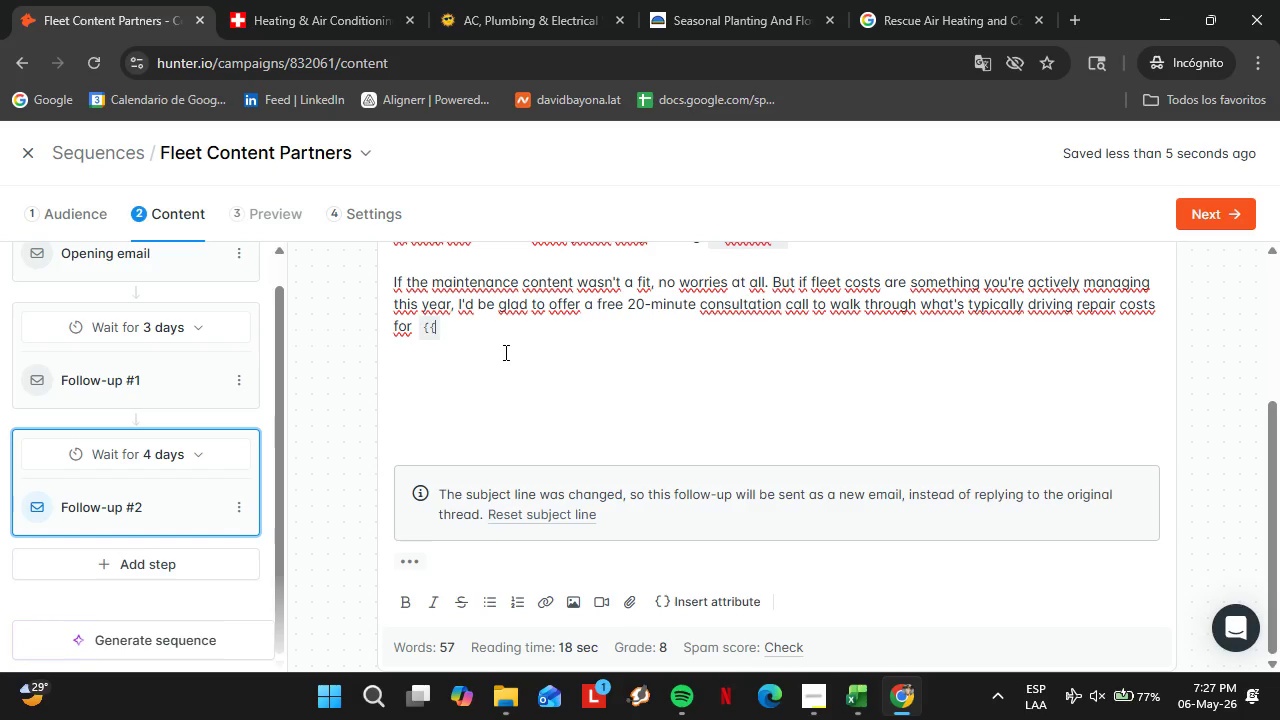 
key(Backspace)
 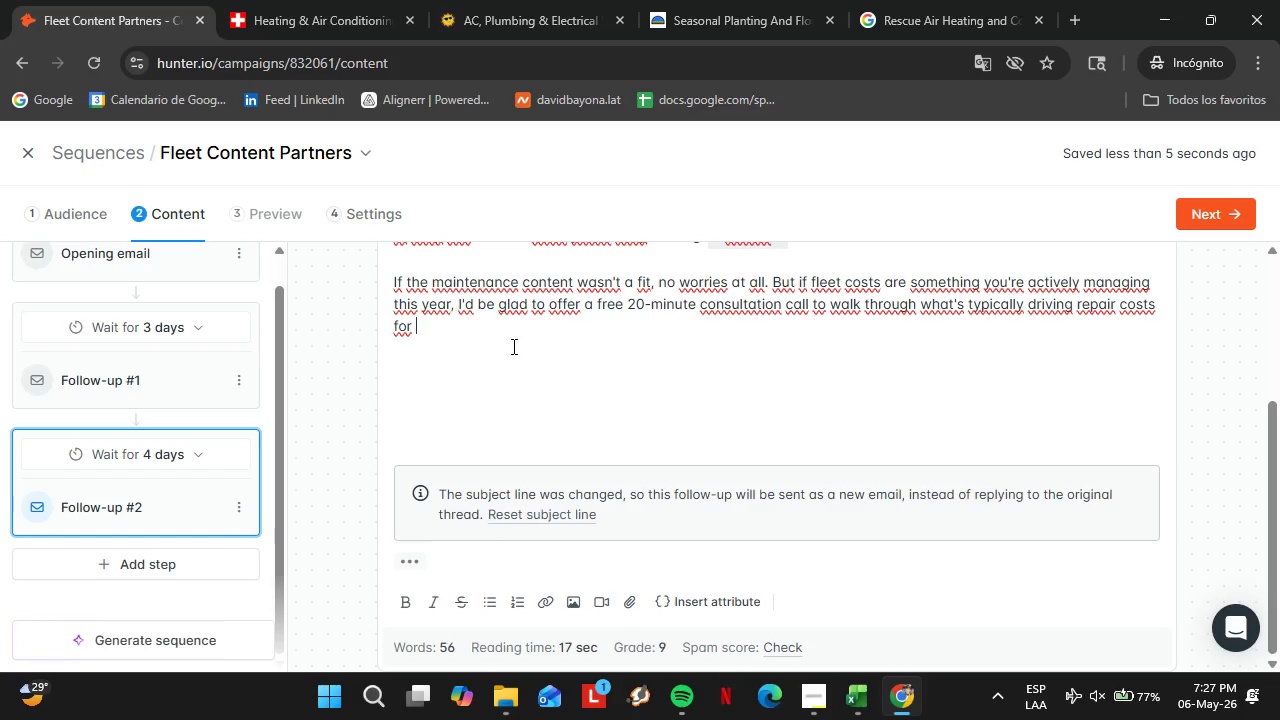 
key(Backspace)
 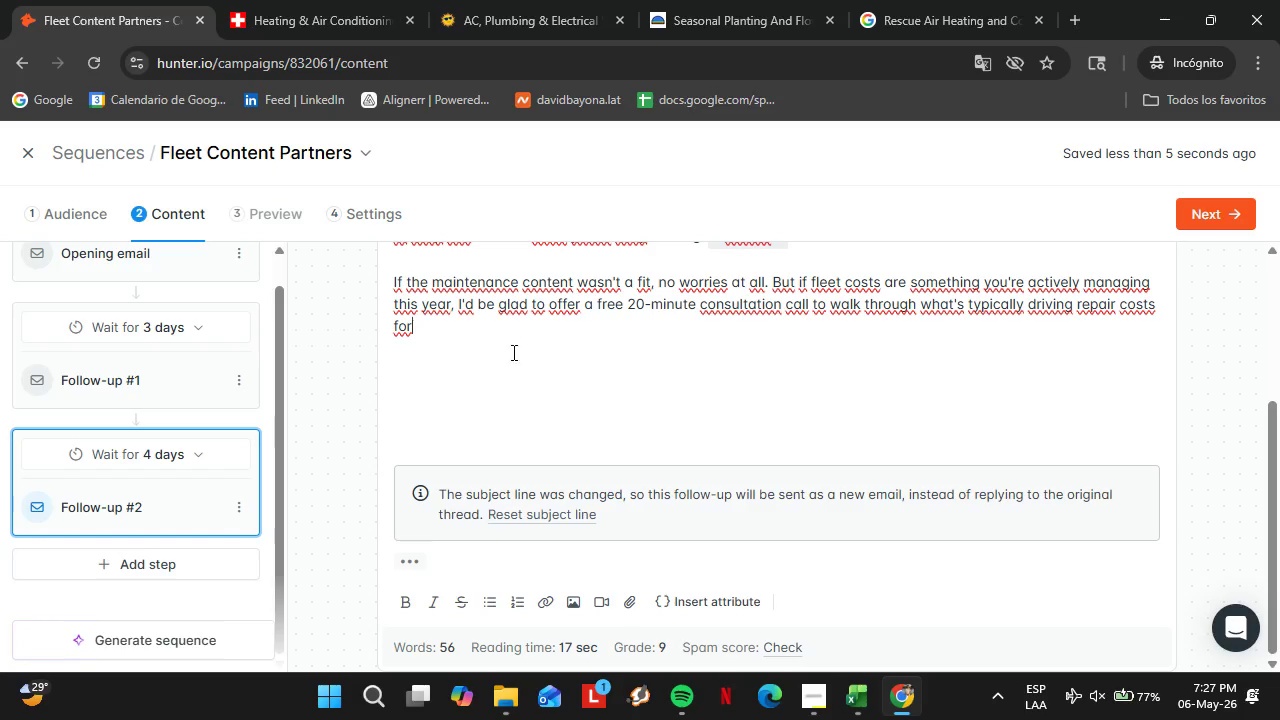 
key(Backspace)
 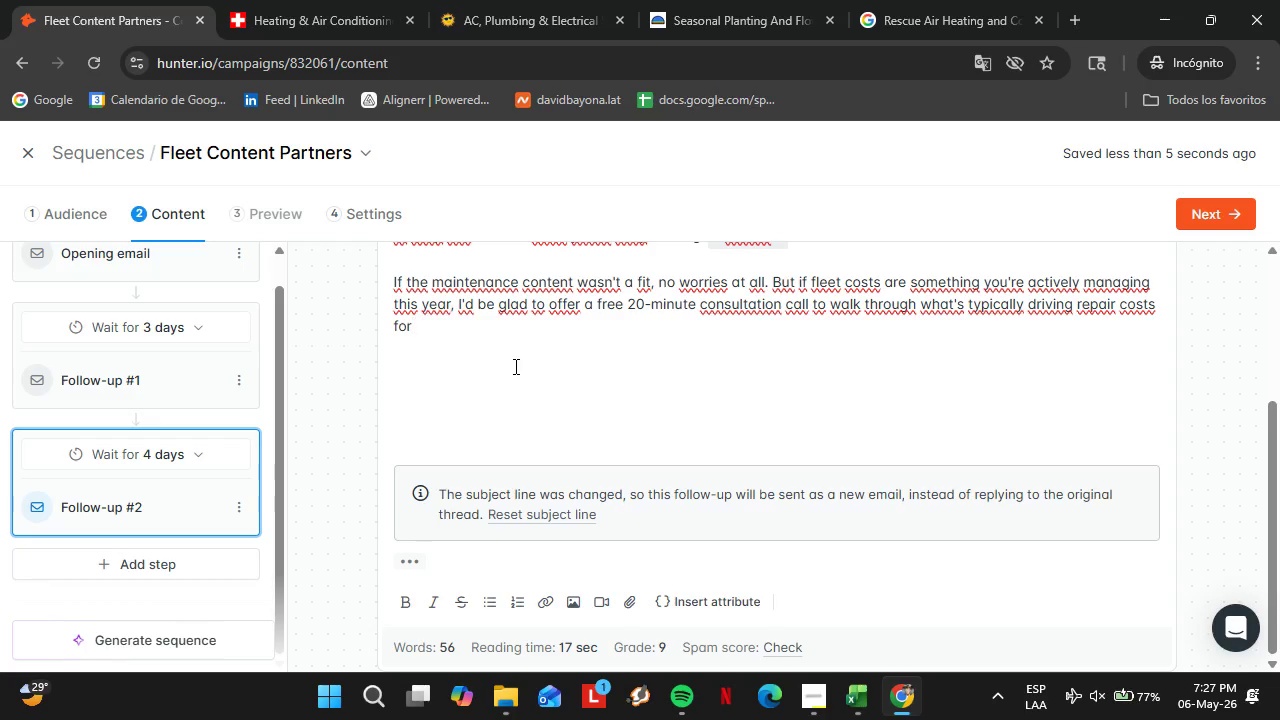 
key(Space)
 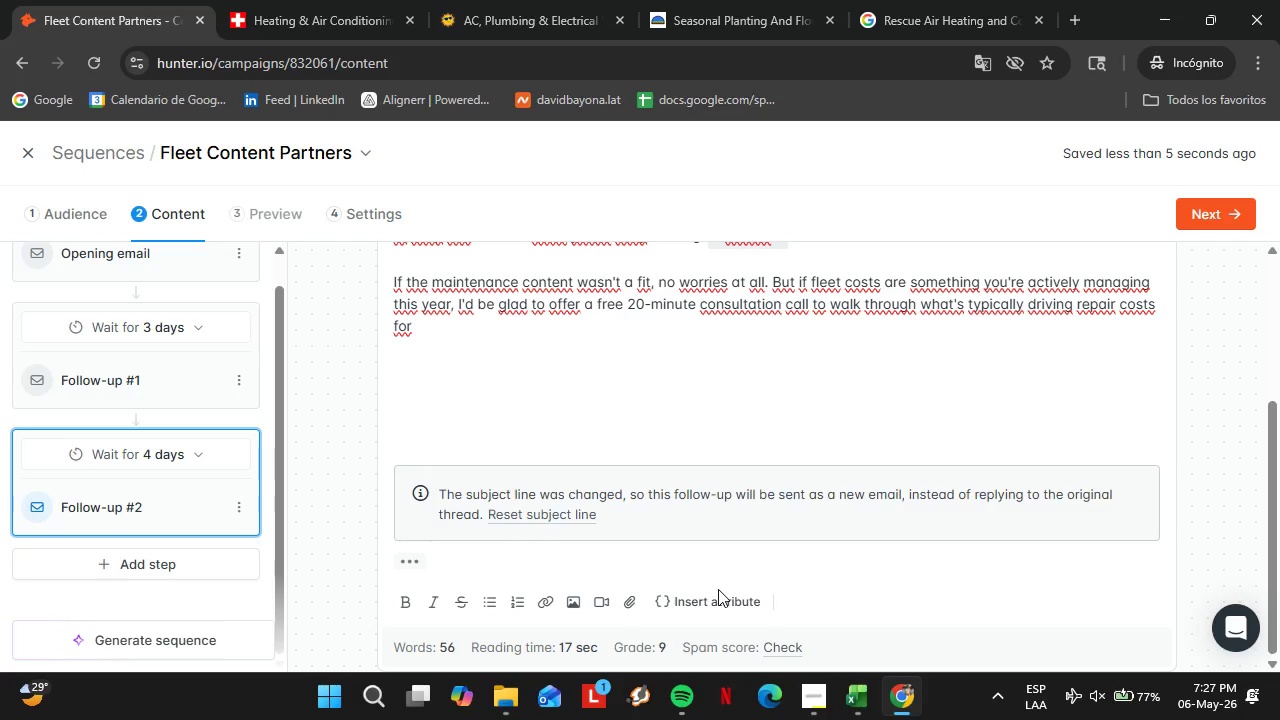 
left_click([718, 589])
 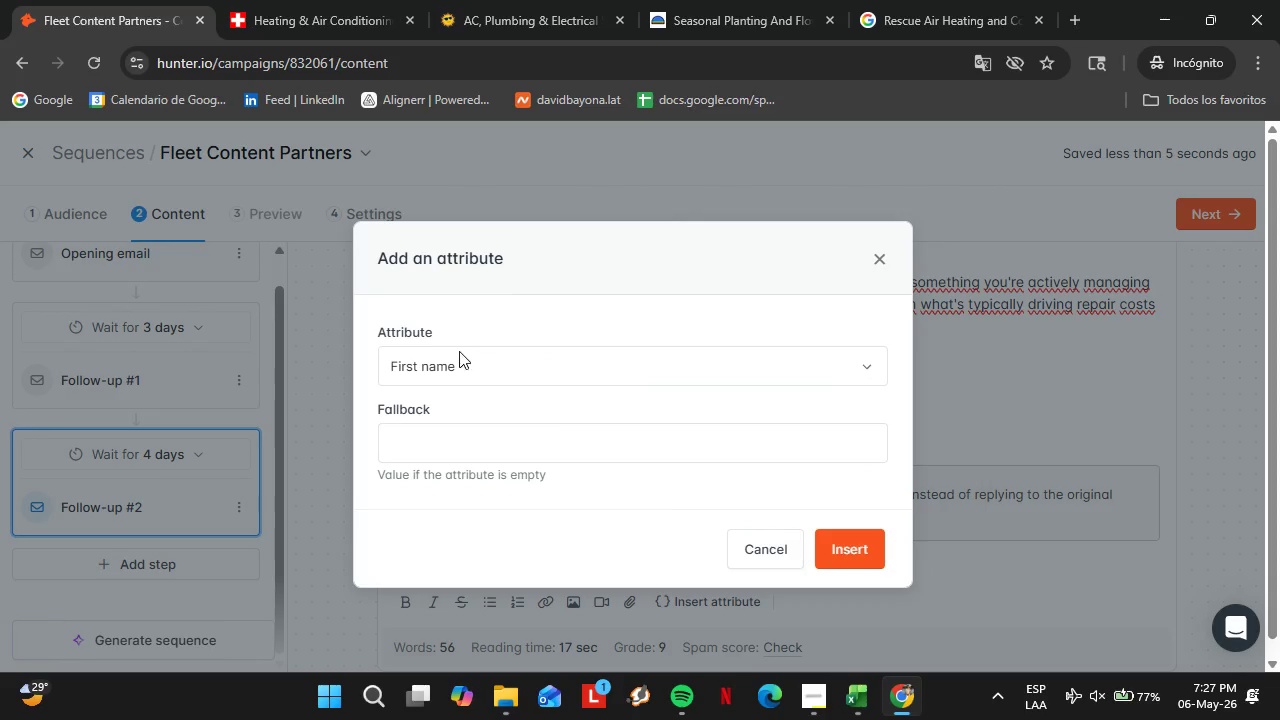 
left_click([454, 349])
 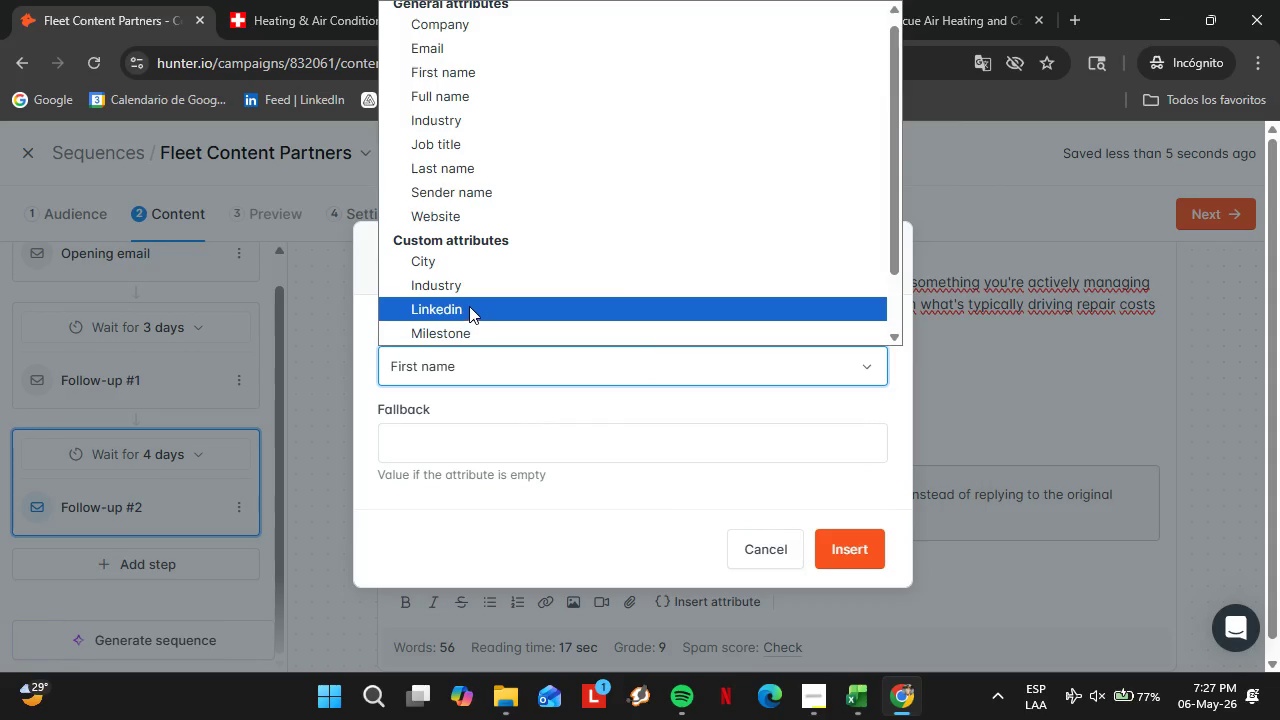 
scroll: coordinate [468, 304], scroll_direction: down, amount: 1.0
 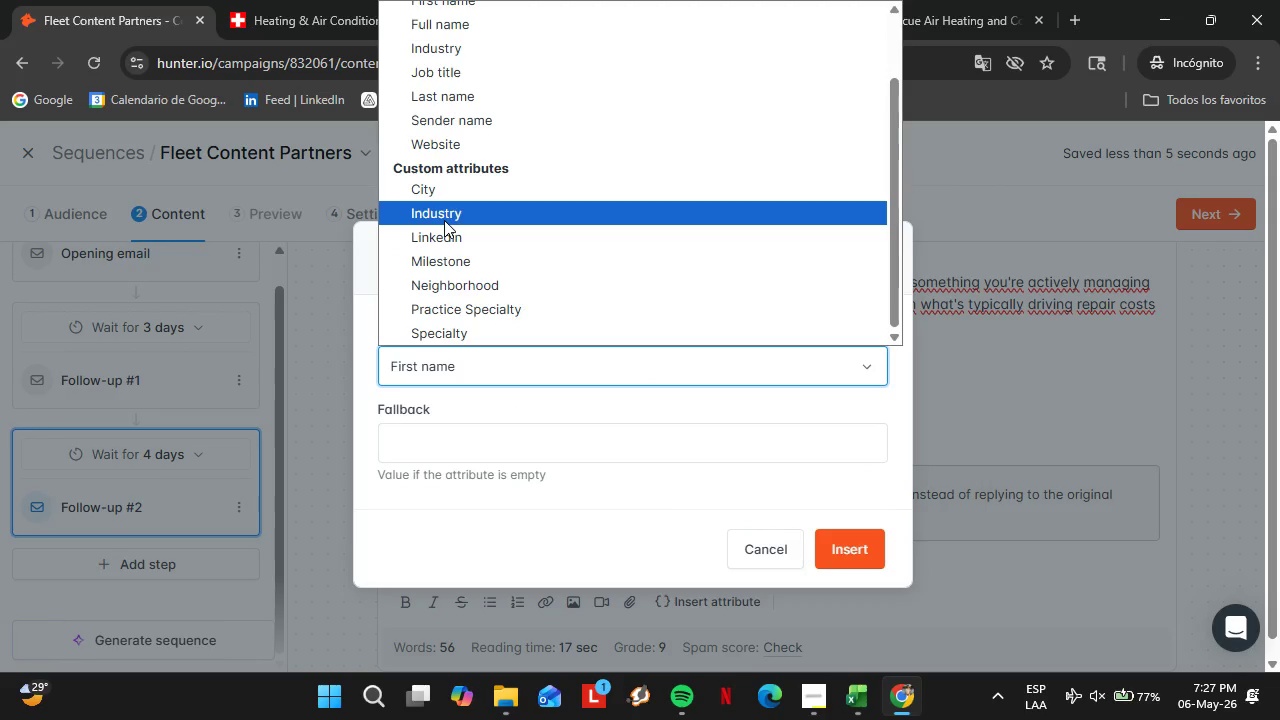 
left_click([444, 220])
 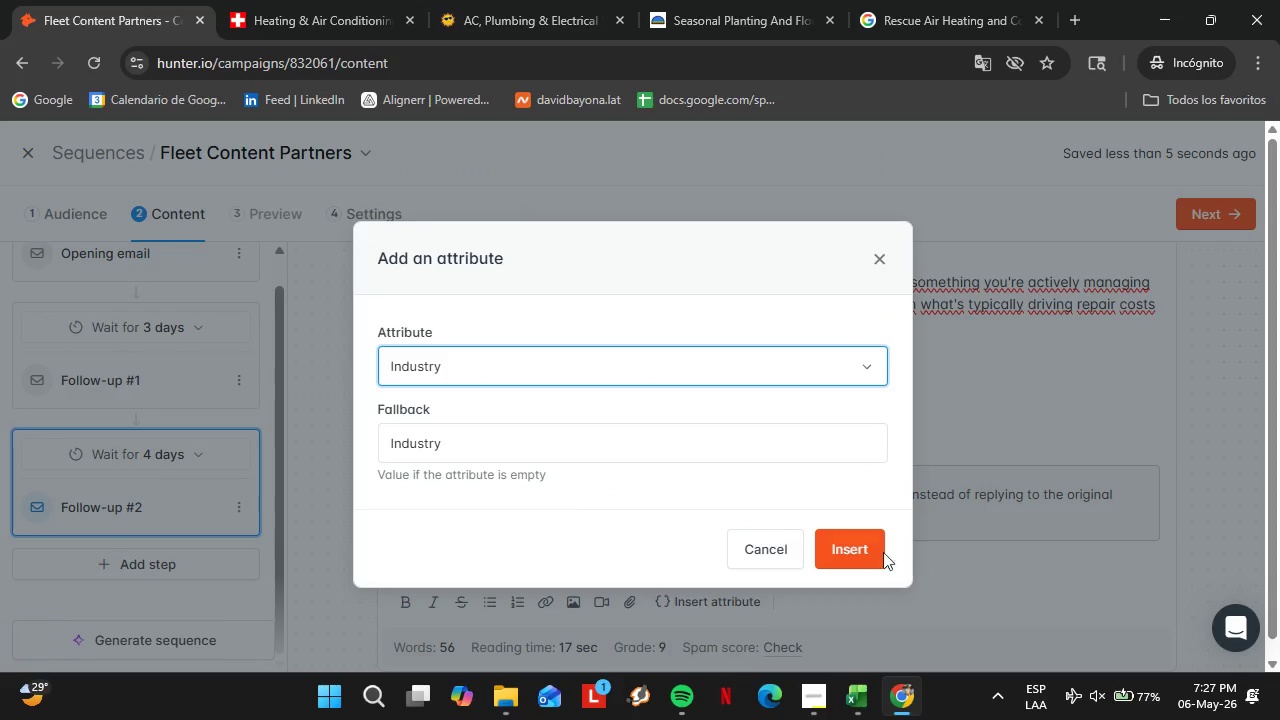 
left_click([851, 549])
 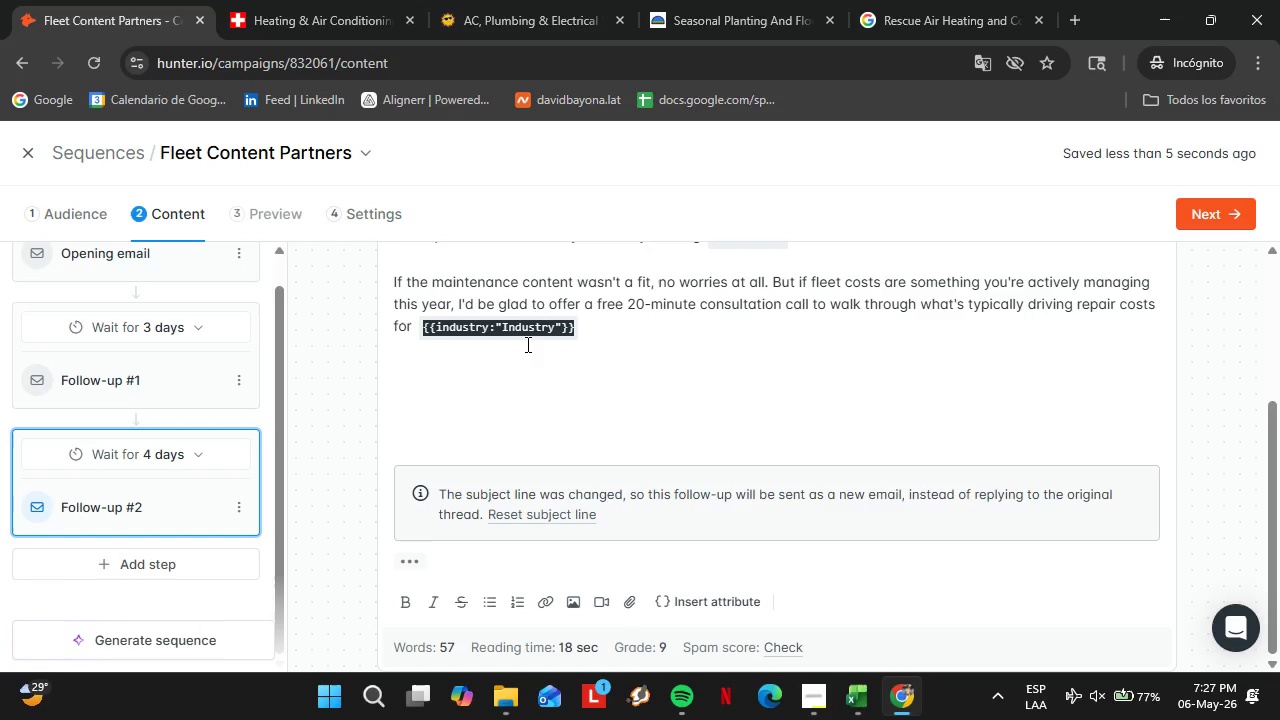 
left_click([526, 344])